 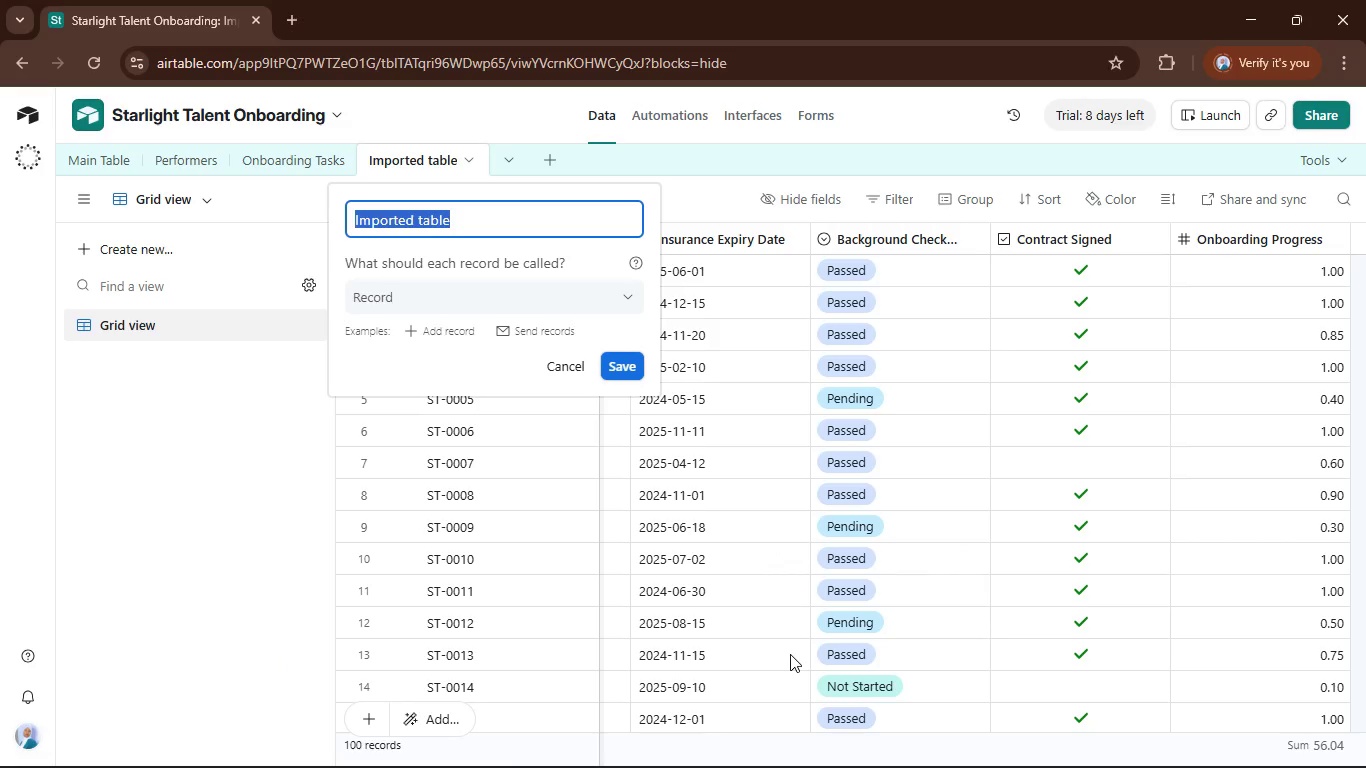 
left_click([790, 654])
 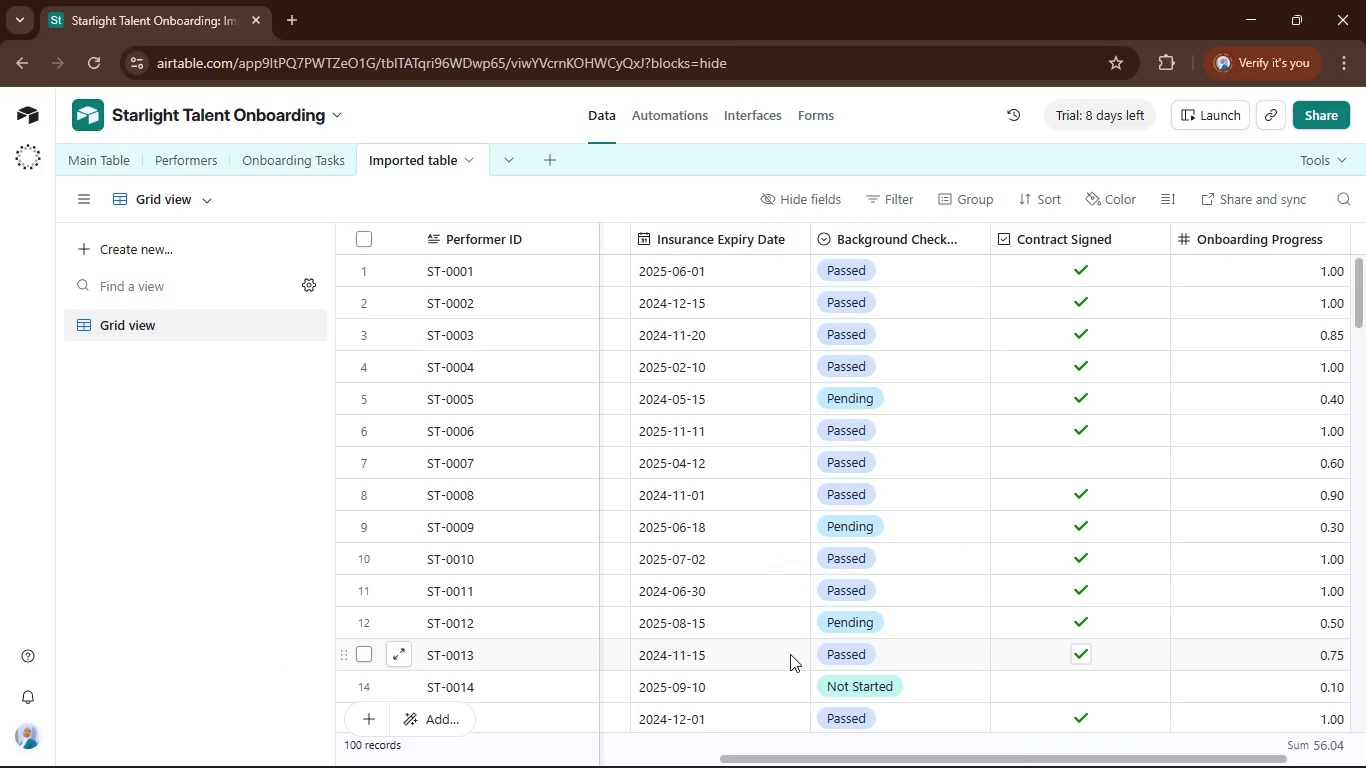 
scroll: coordinate [790, 654], scroll_direction: up, amount: 1.0
 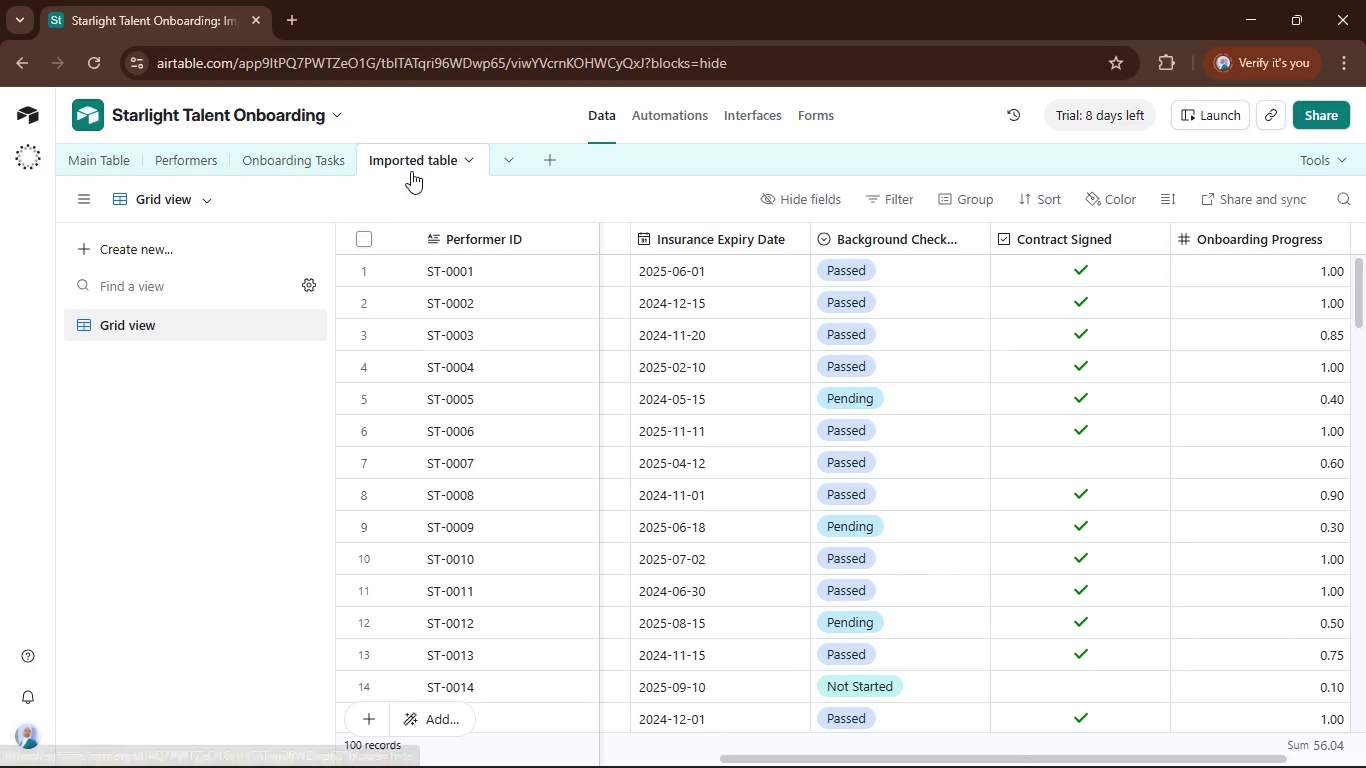 
double_click([411, 163])
 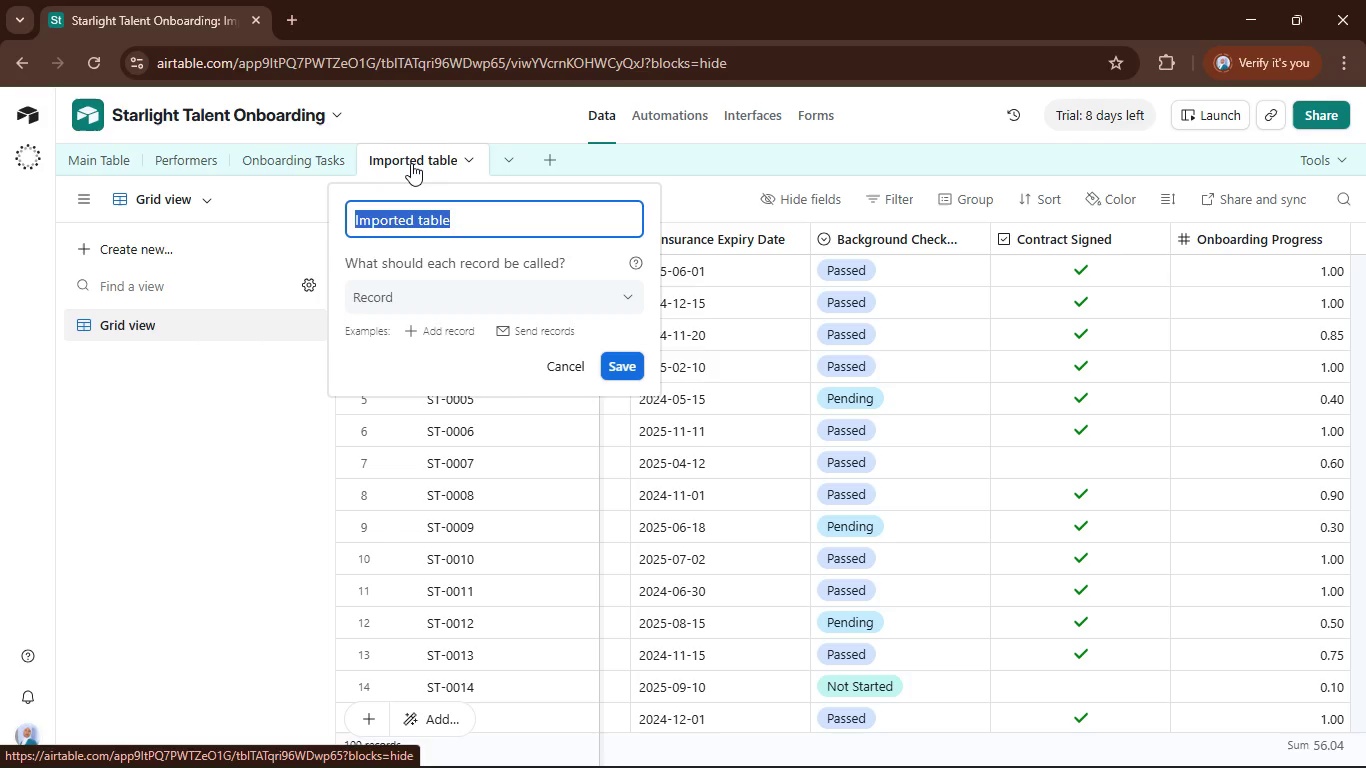 
type(Compliance Documents)
 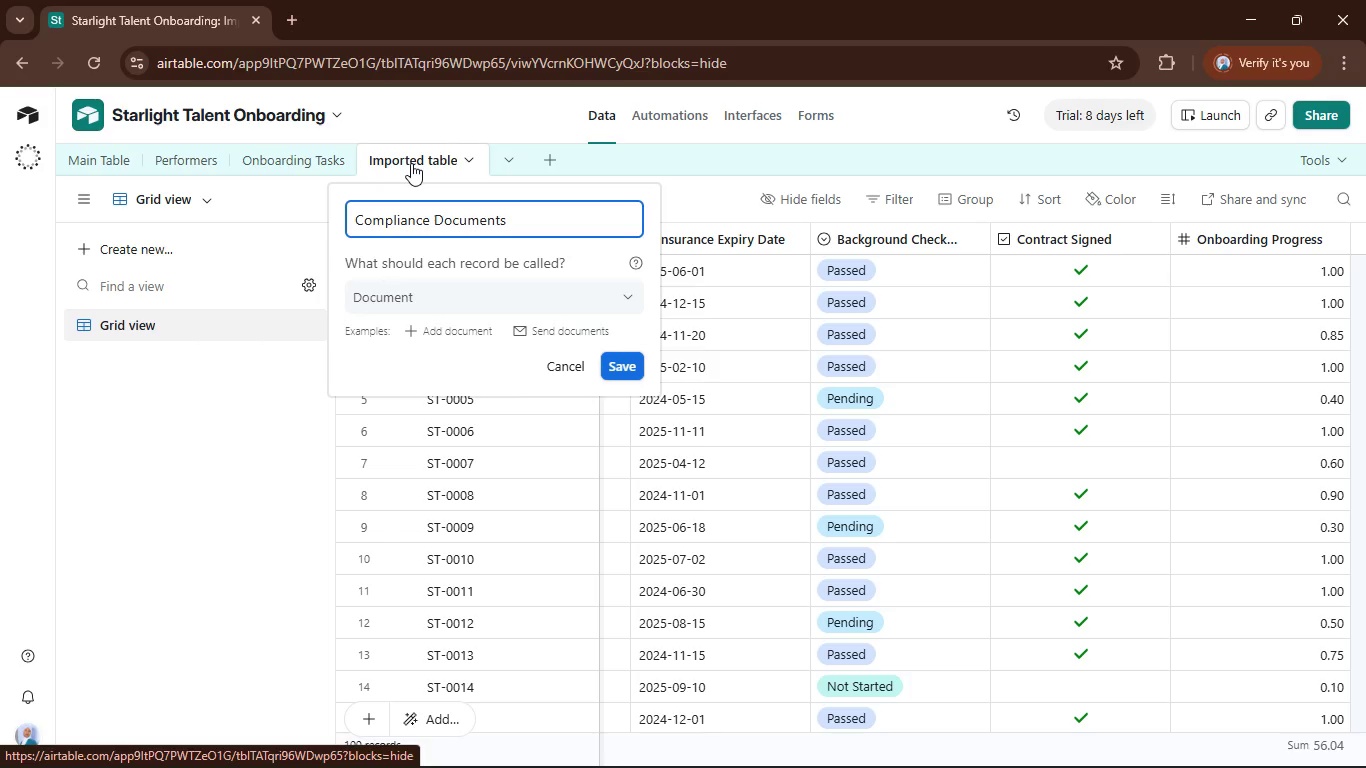 
key(Enter)
 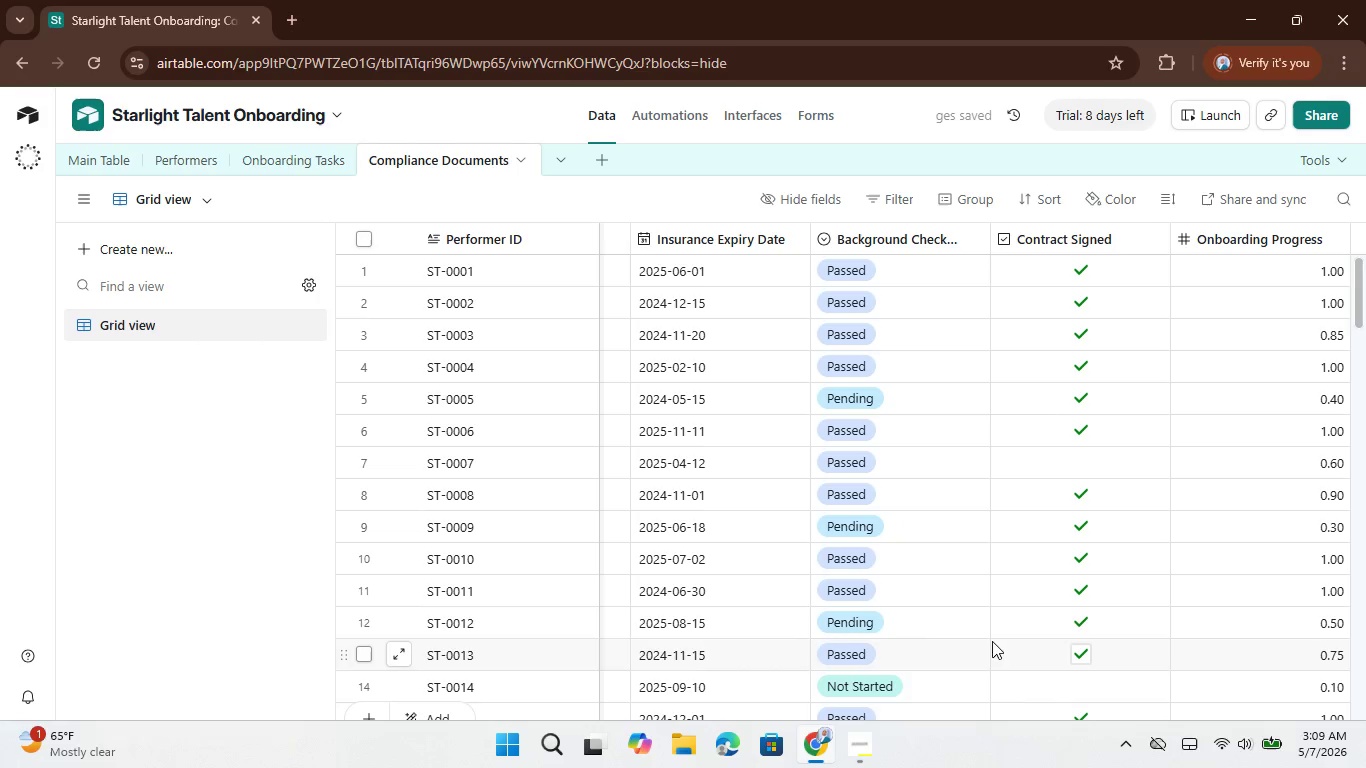 
wait(7.2)
 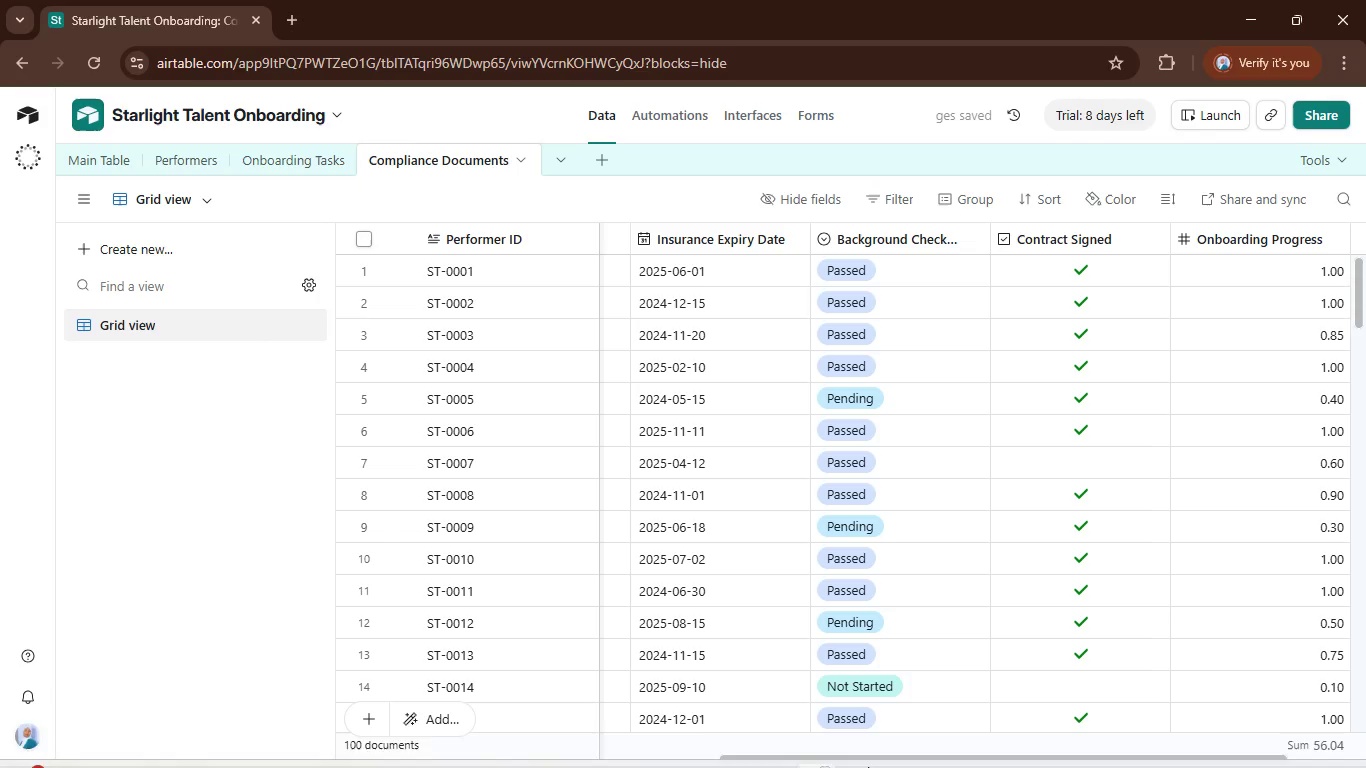 
left_click_drag(start_coordinate=[992, 756], to_coordinate=[1074, 730])
 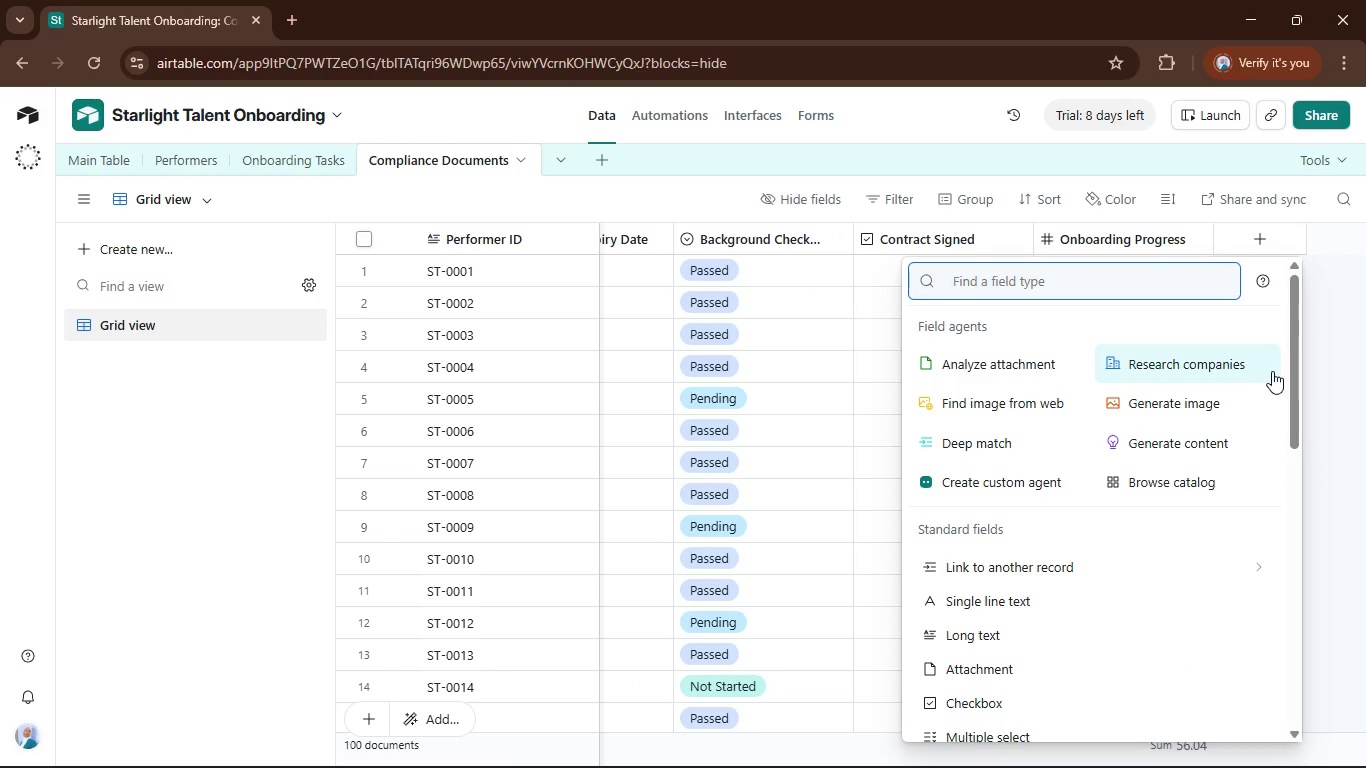 
type(aut)
 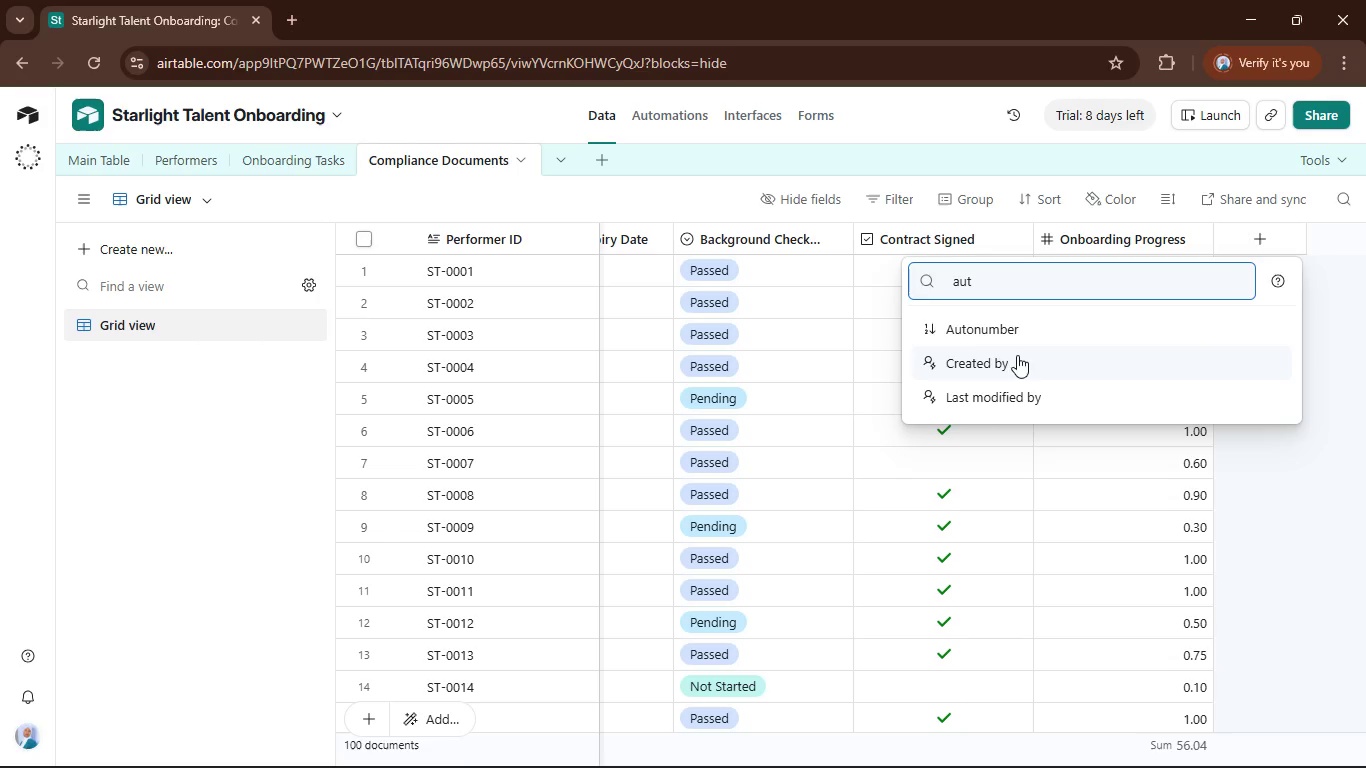 
left_click([999, 333])
 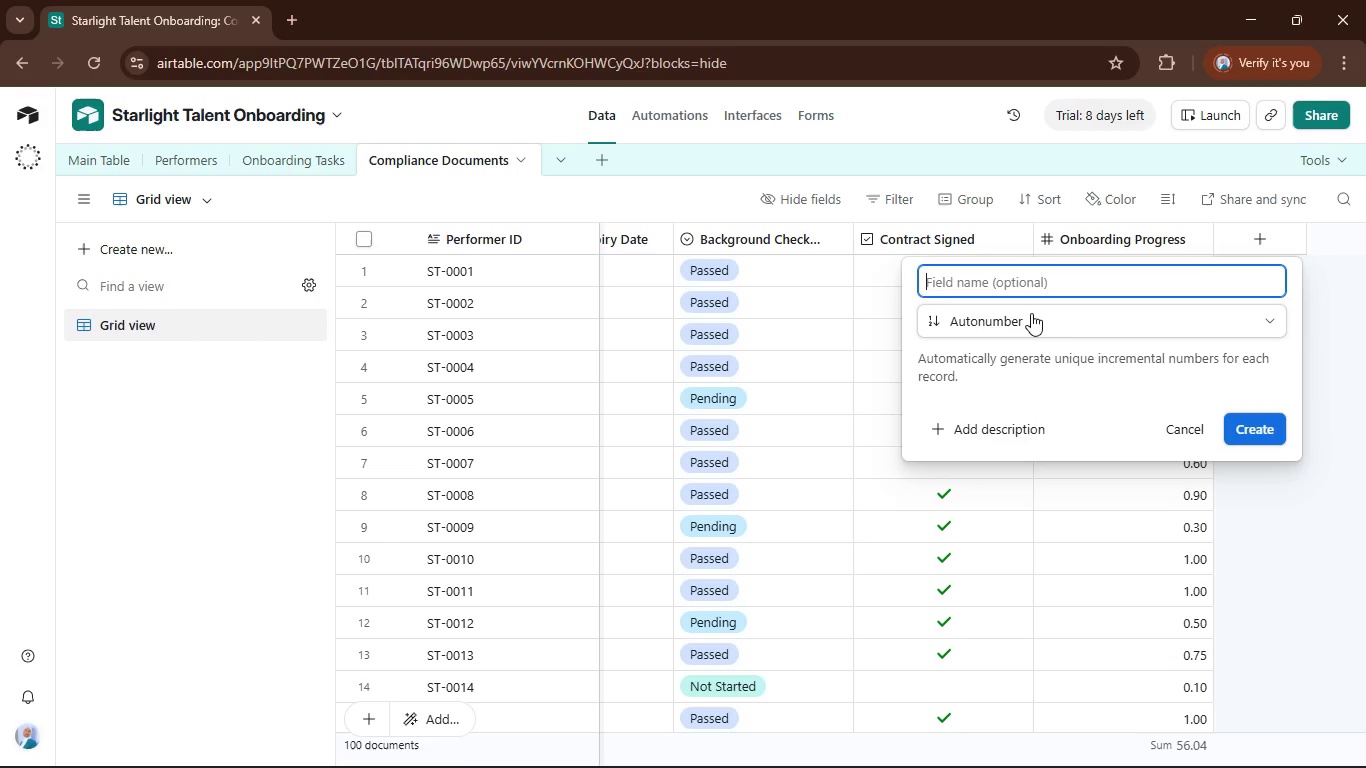 
type(Document recorcompliaCompliance document record ID)
 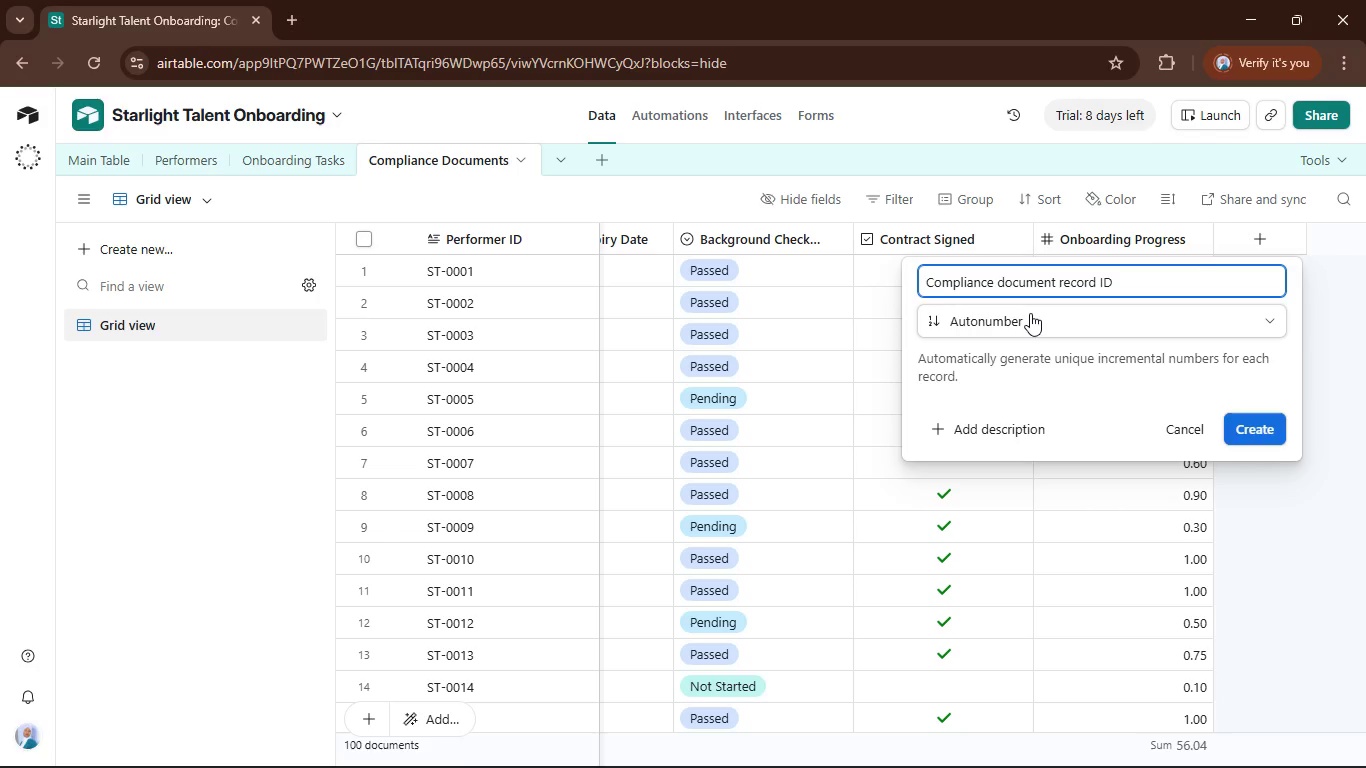 
hold_key(key=Backspace, duration=1.08)
 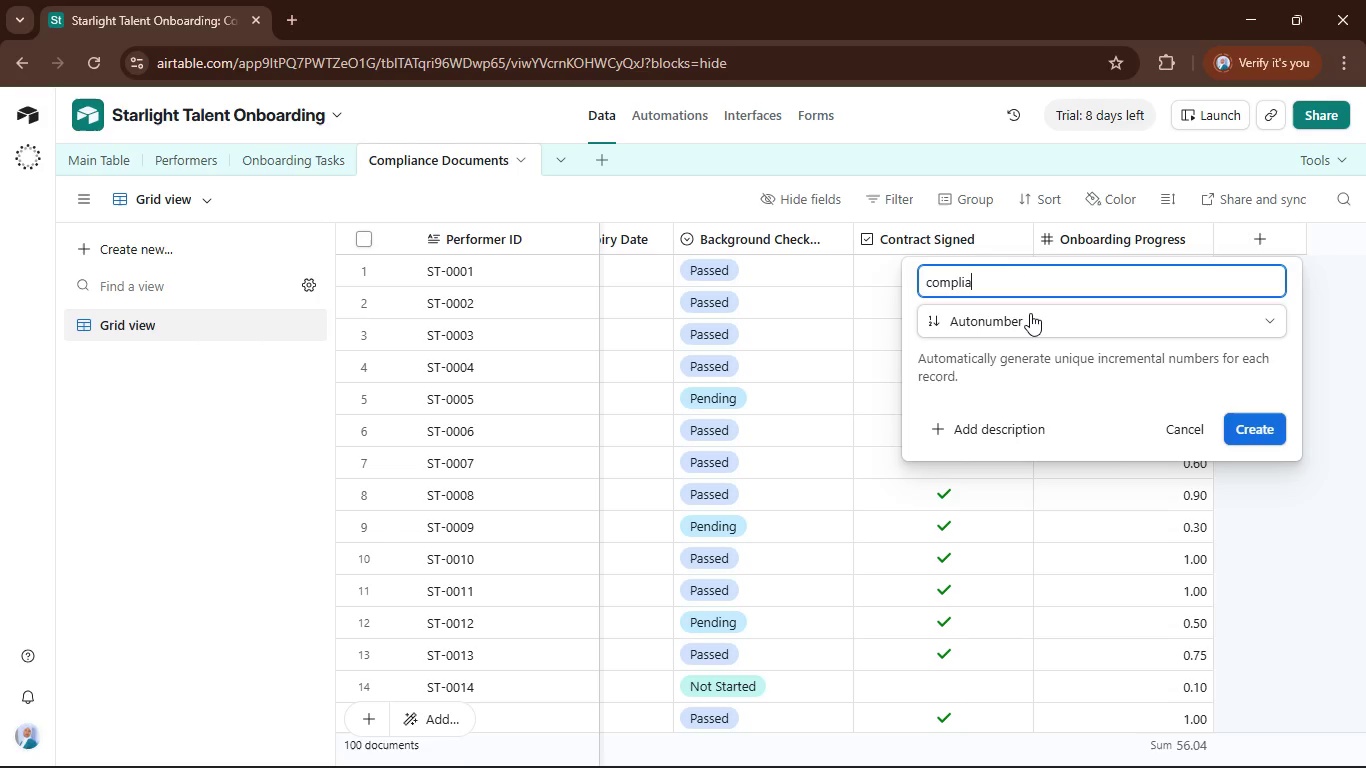 
hold_key(key=Backspace, duration=0.89)
 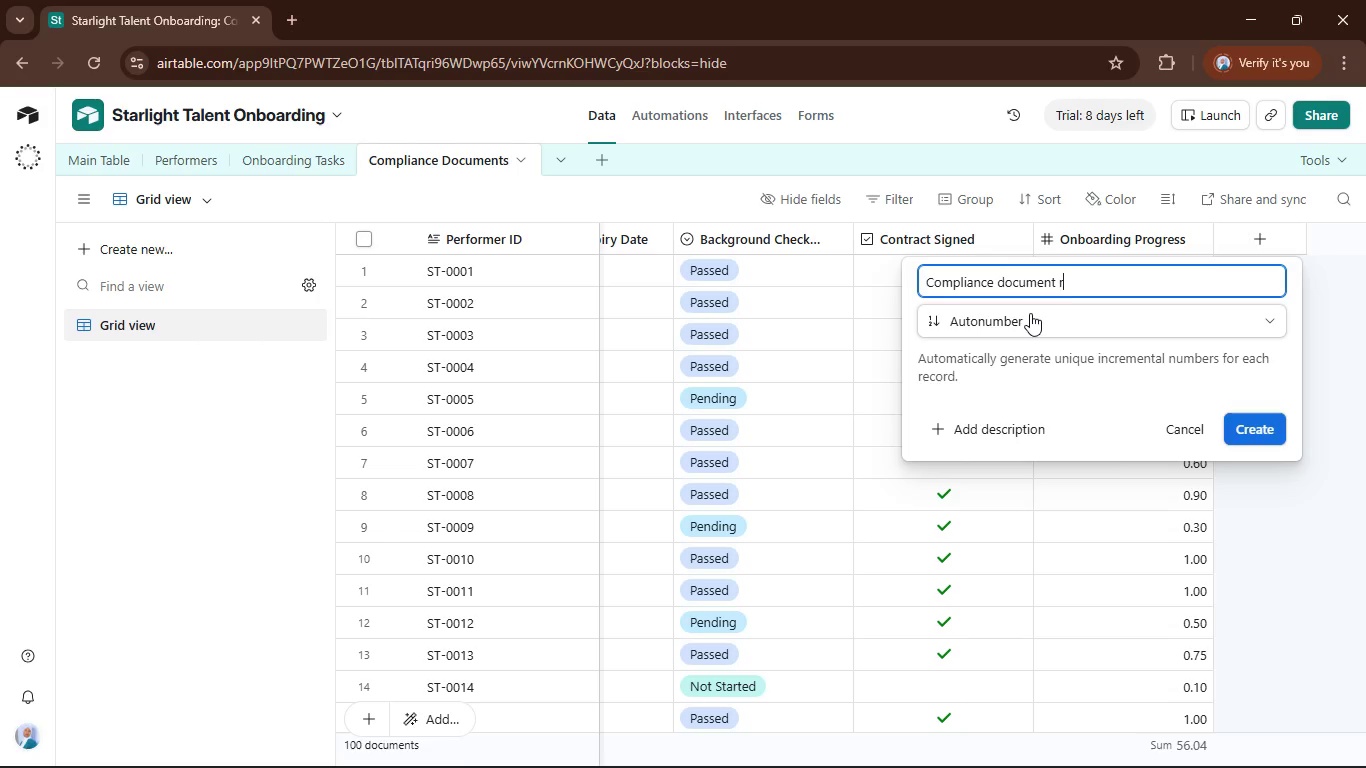 
wait(7.72)
 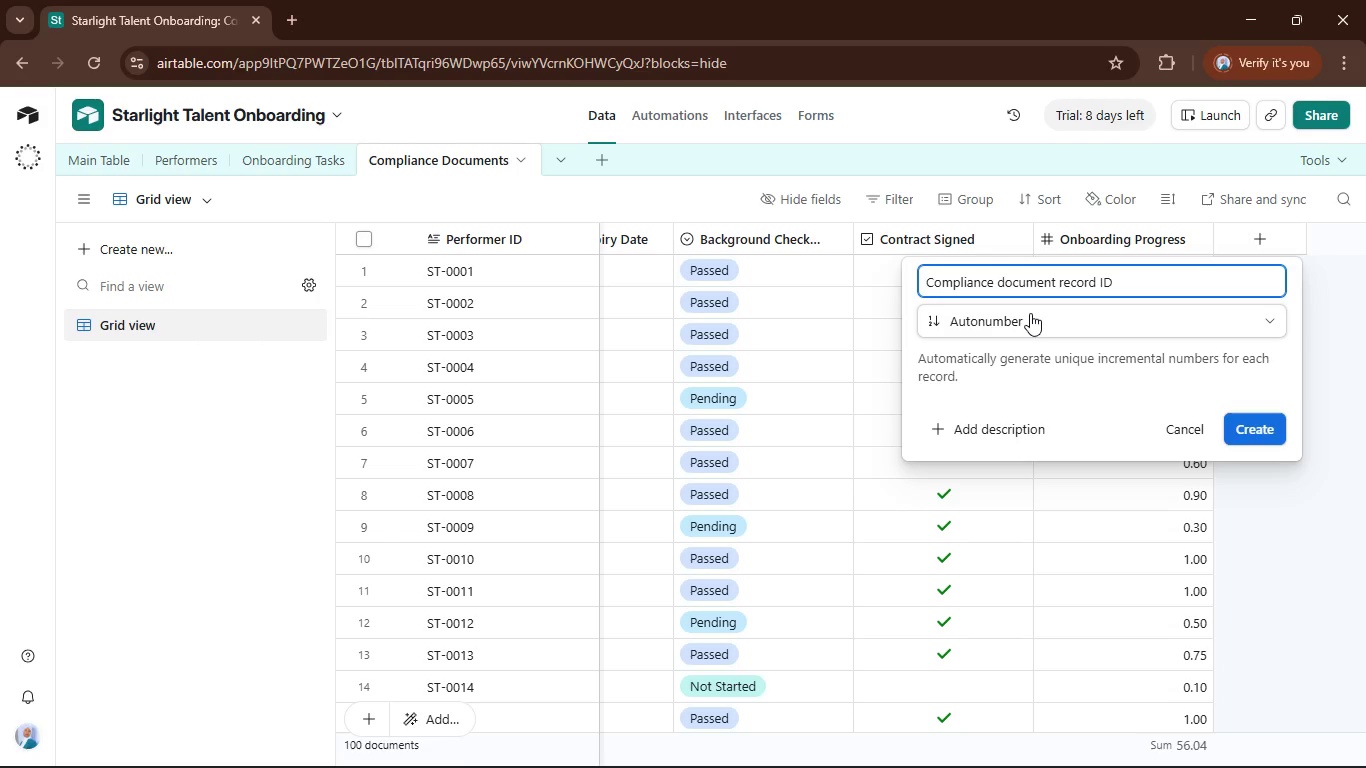 
left_click([1278, 432])
 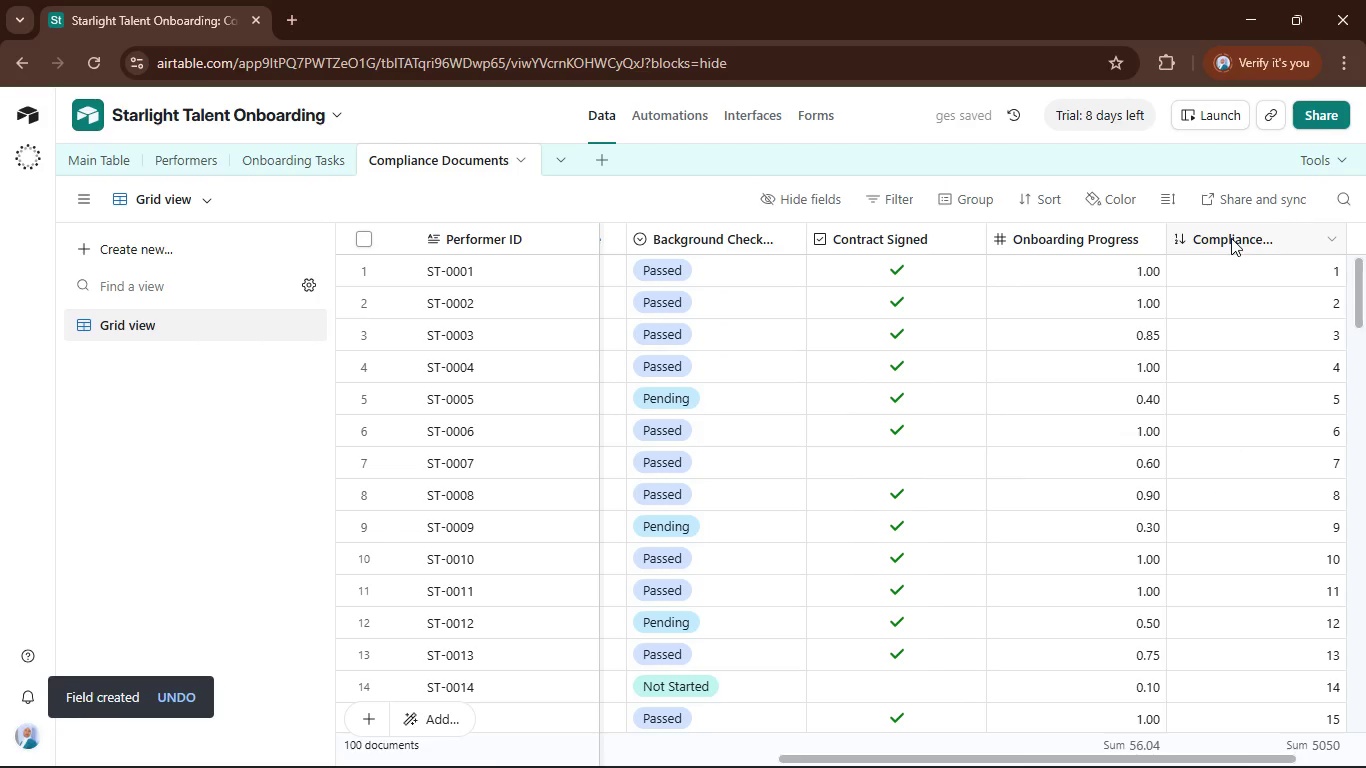 
left_click_drag(start_coordinate=[1231, 238], to_coordinate=[439, 295])
 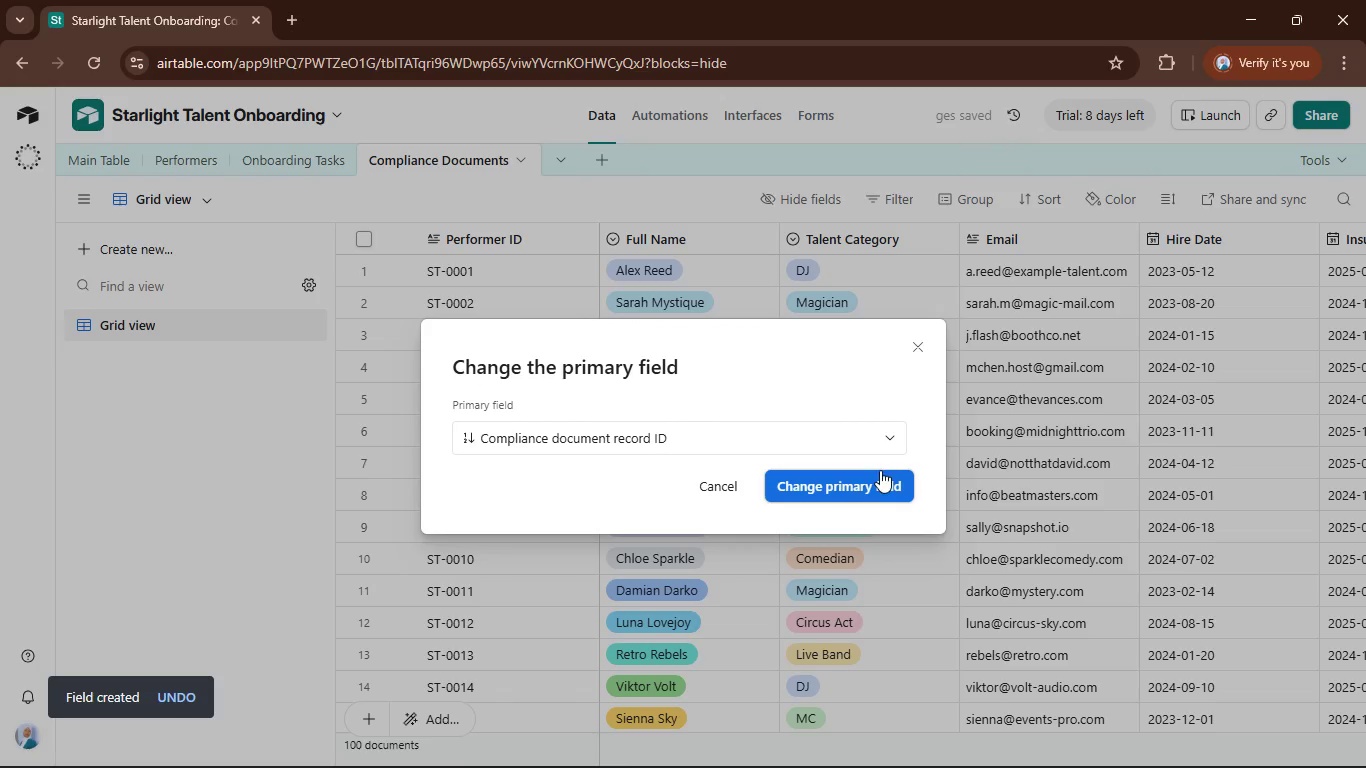 
left_click([879, 483])
 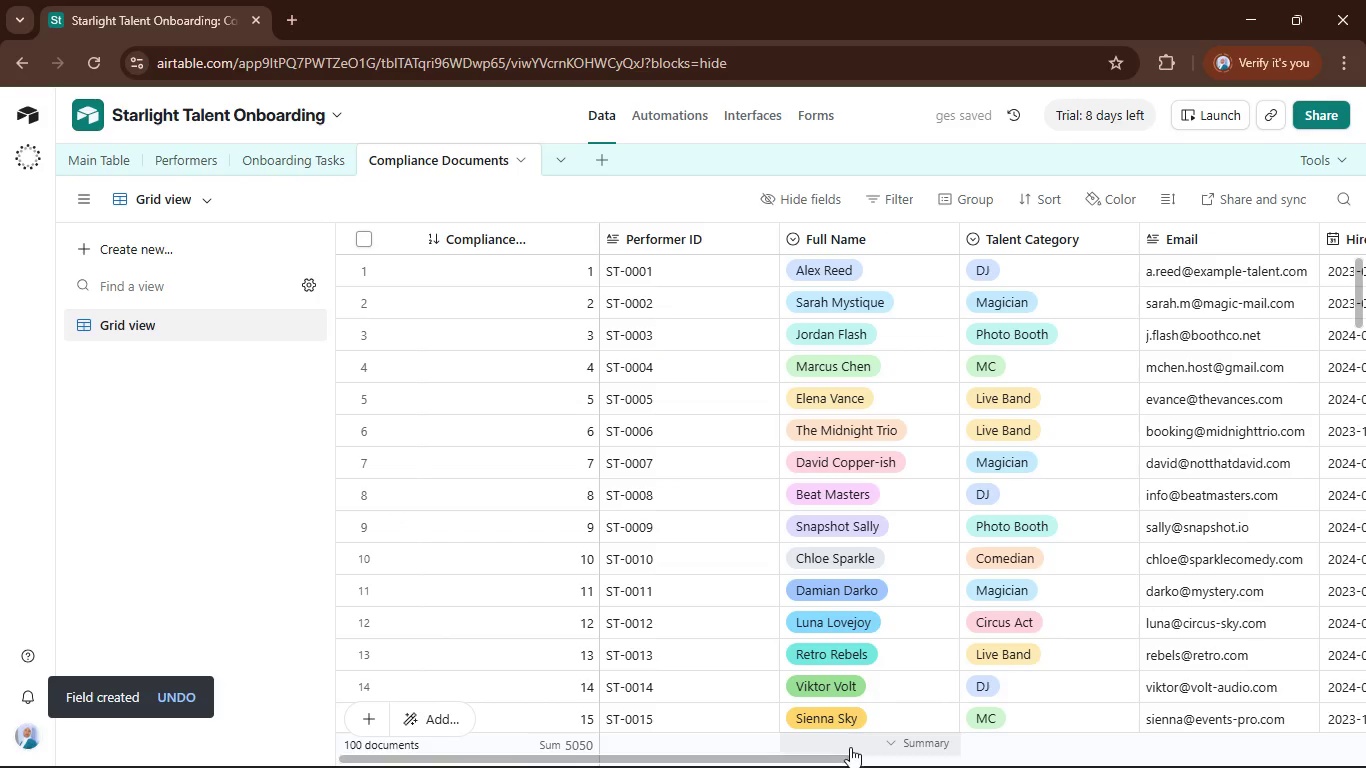 
left_click_drag(start_coordinate=[845, 754], to_coordinate=[952, 756])
 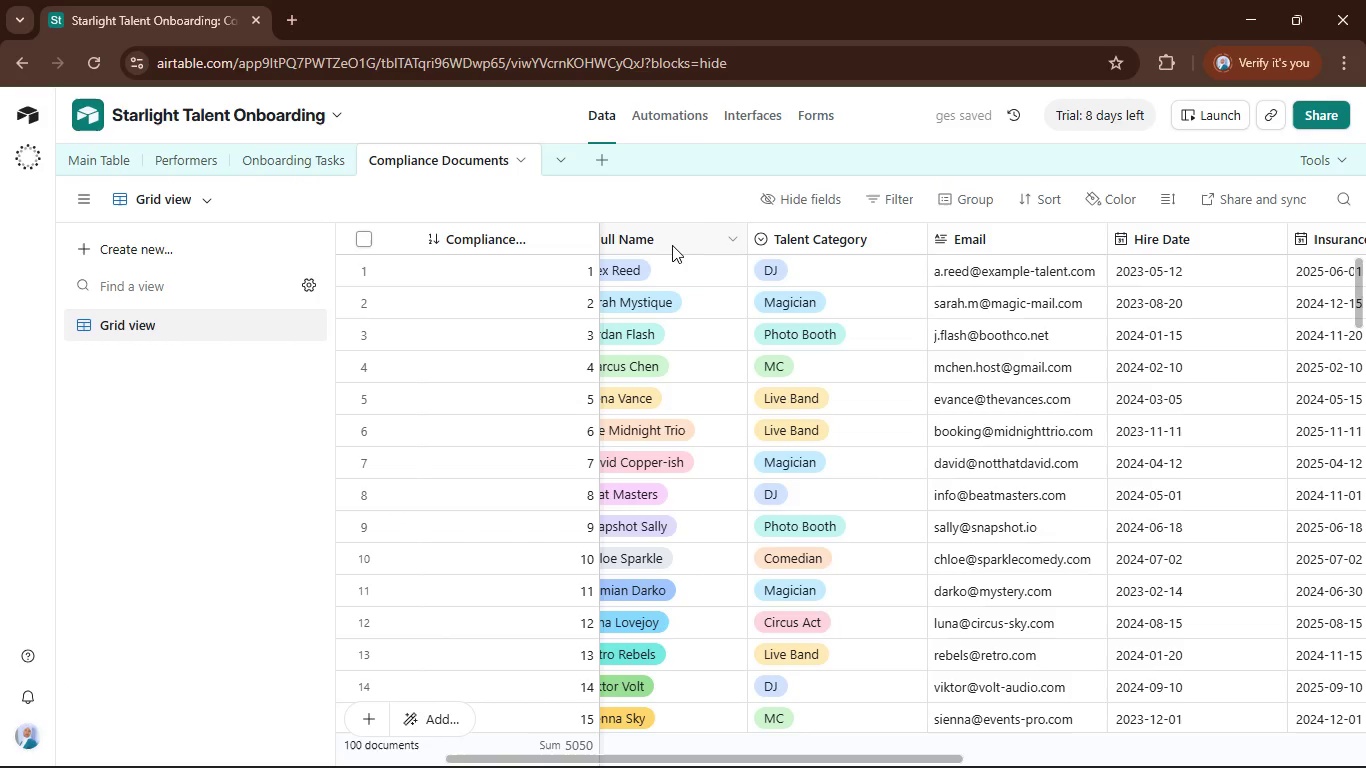 
left_click([672, 245])
 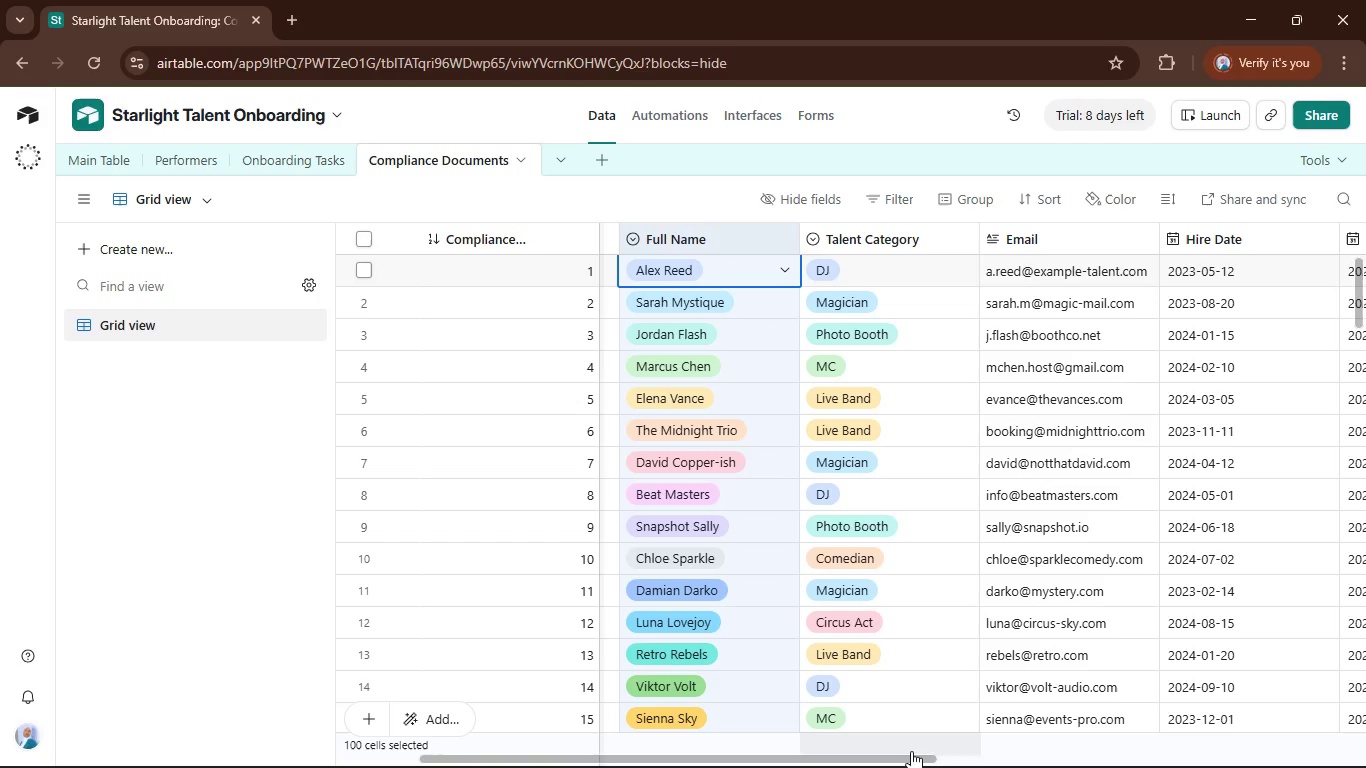 
left_click_drag(start_coordinate=[909, 754], to_coordinate=[1212, 722])
 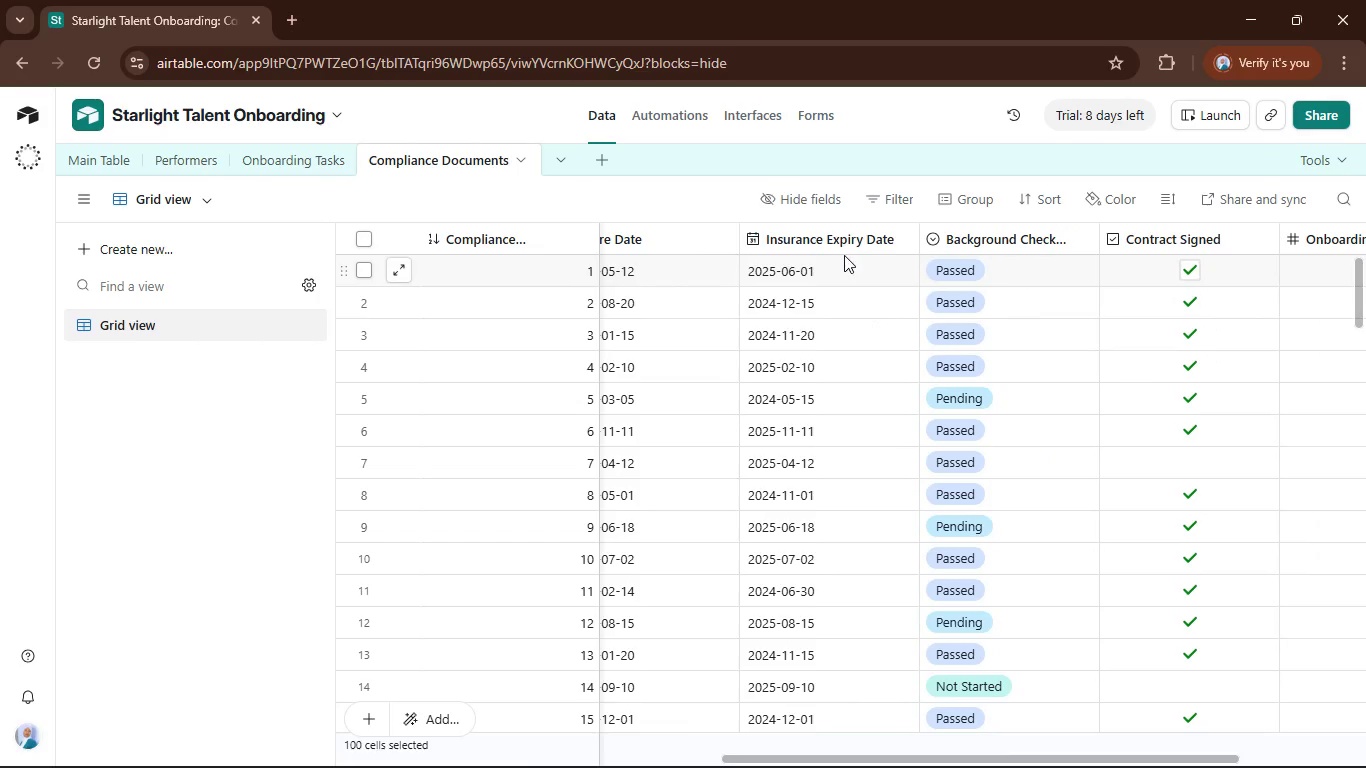 
hold_key(key=ControlLeft, duration=2.98)
hold_key(key=ShiftLeft, duration=2.58)
left_click([838, 234])
 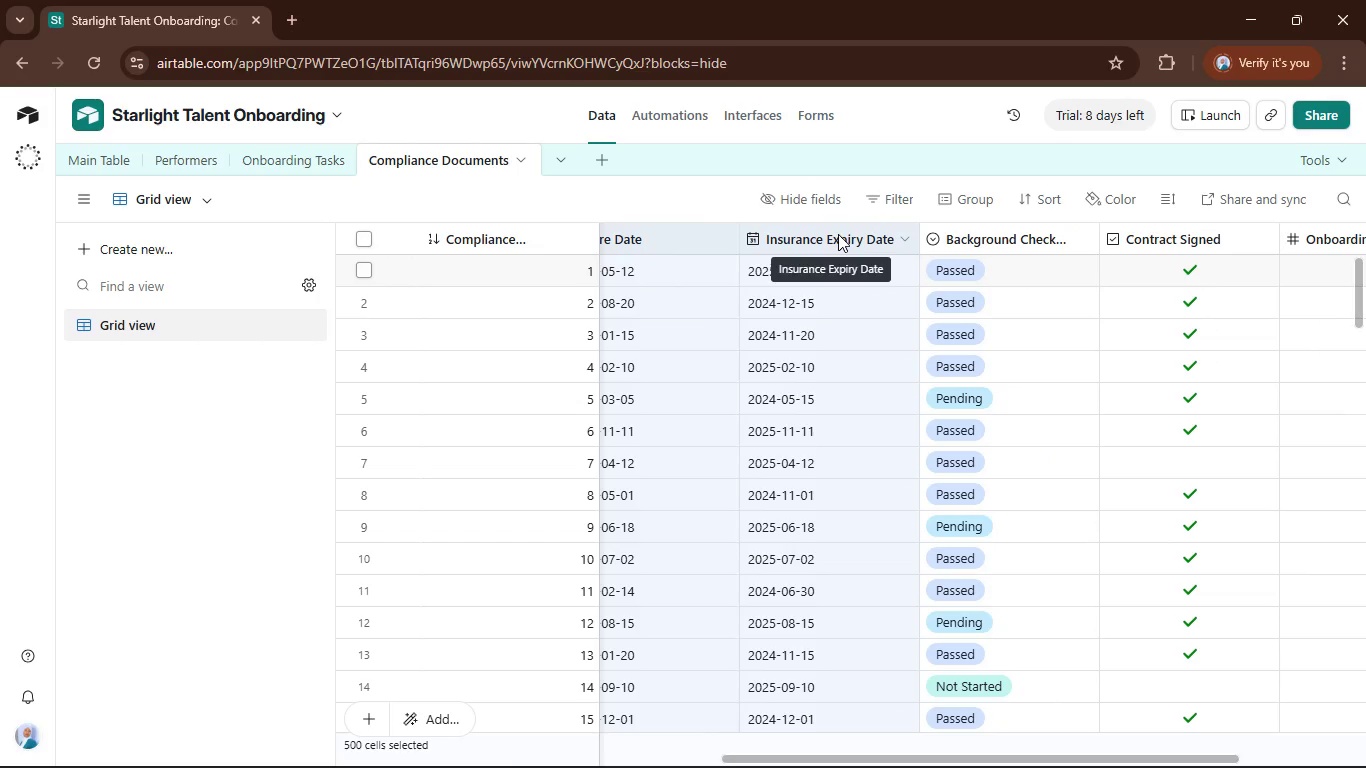 
right_click([838, 234])
 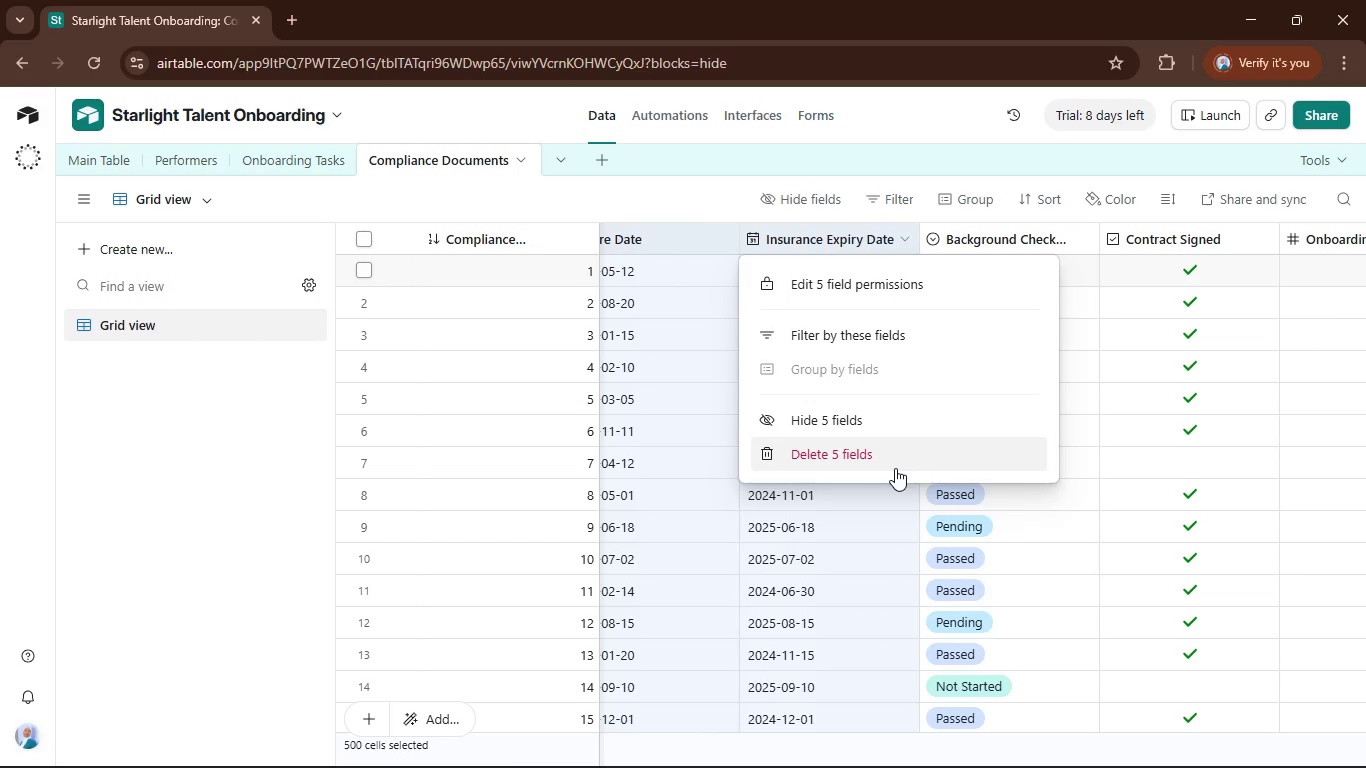 
left_click([895, 468])
 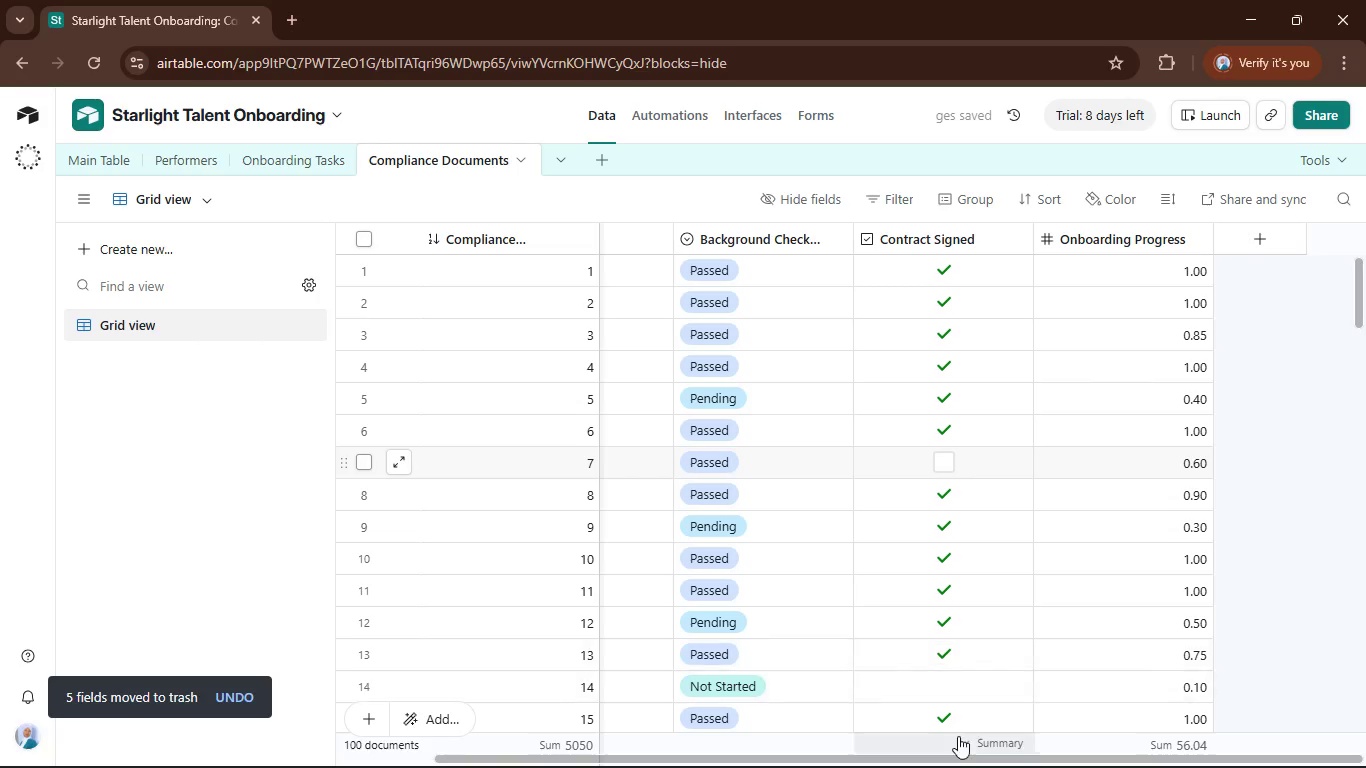 
left_click_drag(start_coordinate=[974, 757], to_coordinate=[827, 767])
 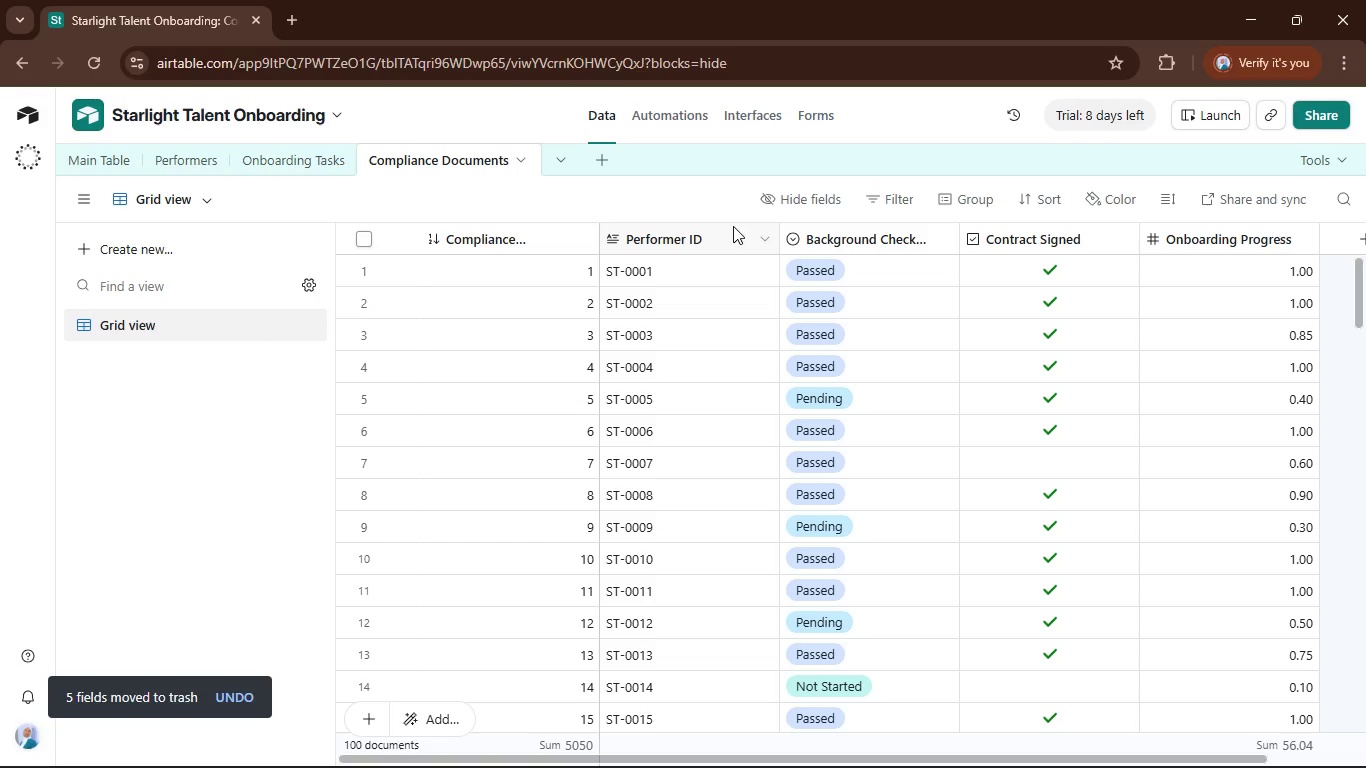 
left_click([723, 241])
 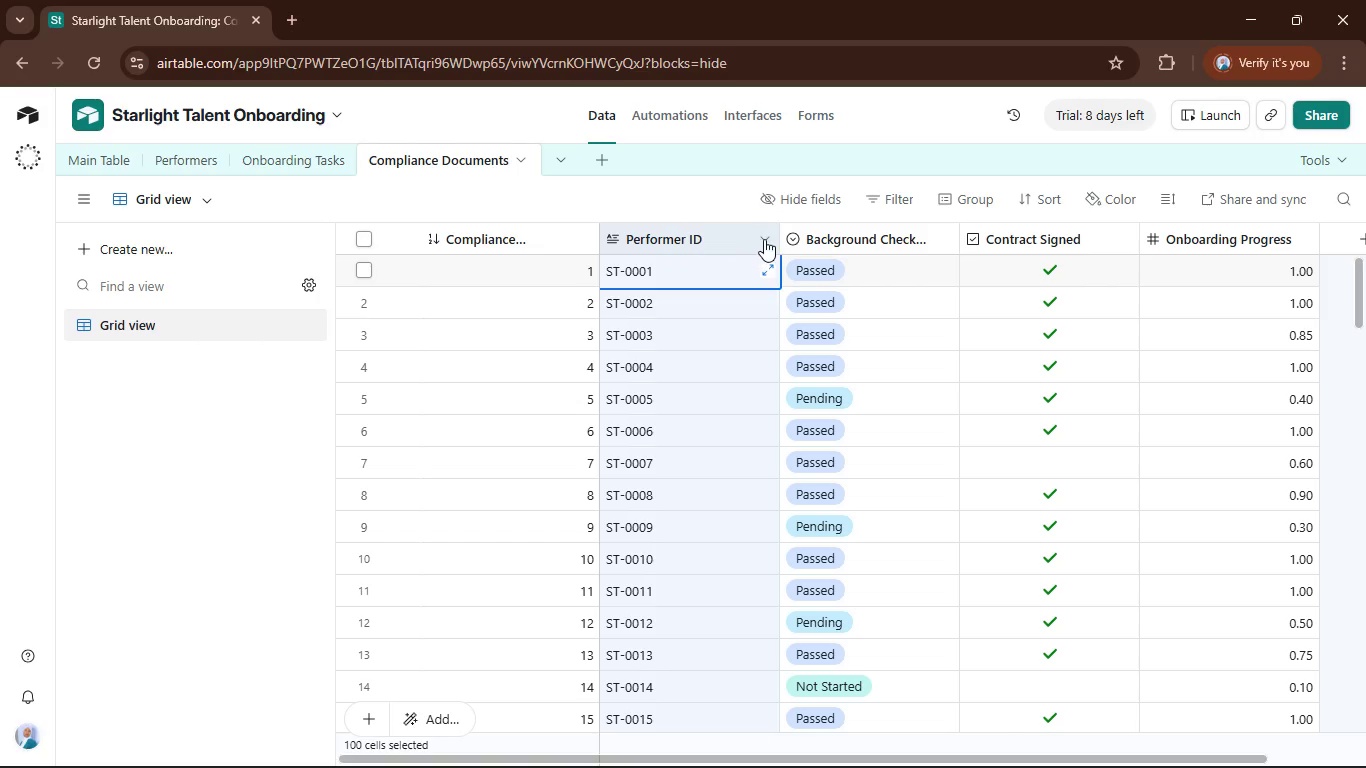 
left_click([764, 239])
 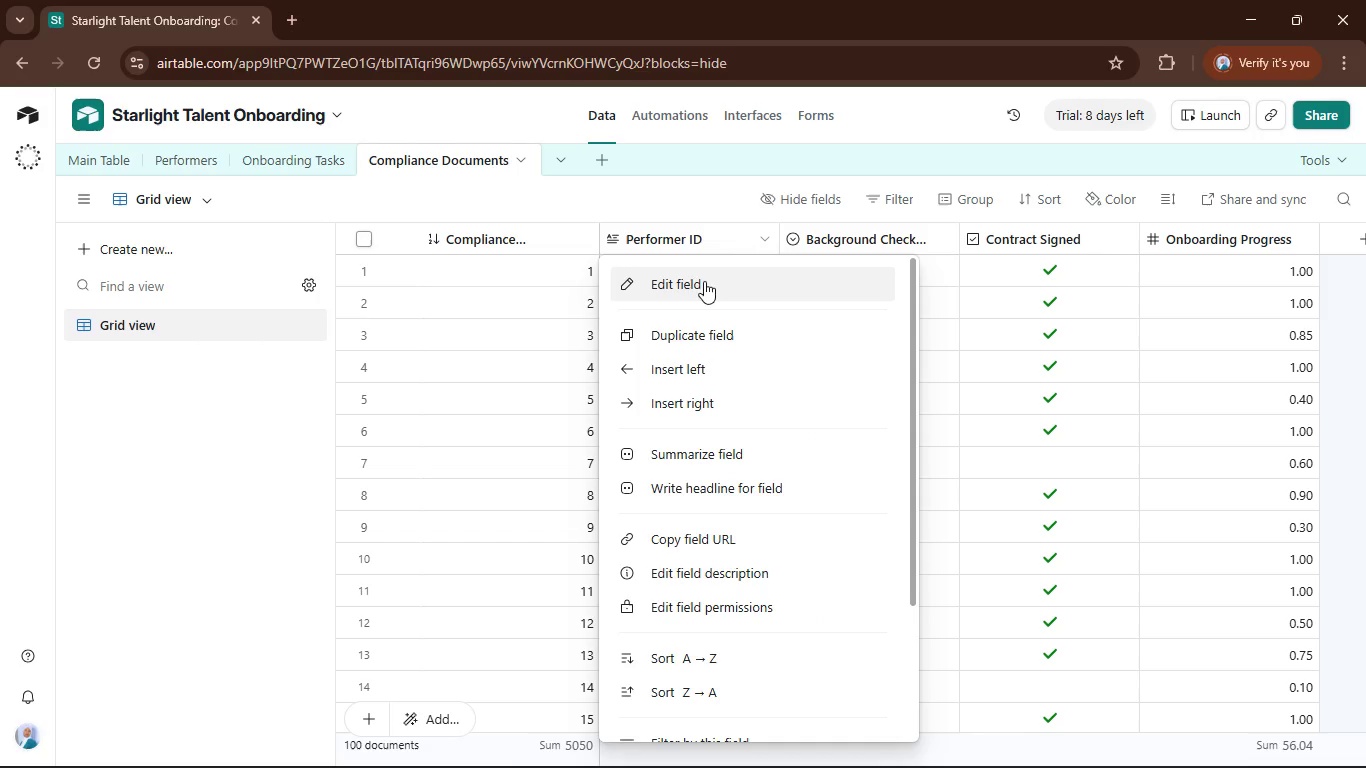 
left_click([690, 282])
 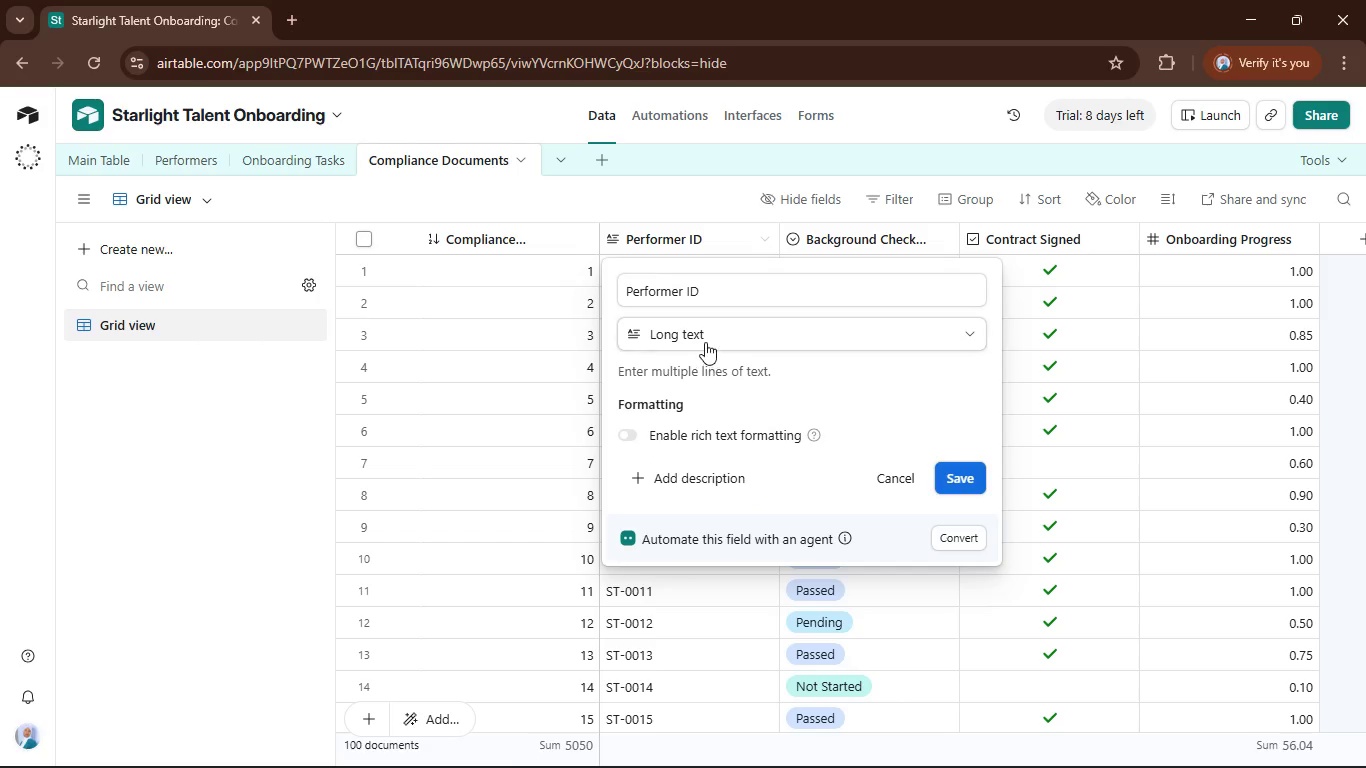 
left_click([708, 334])
 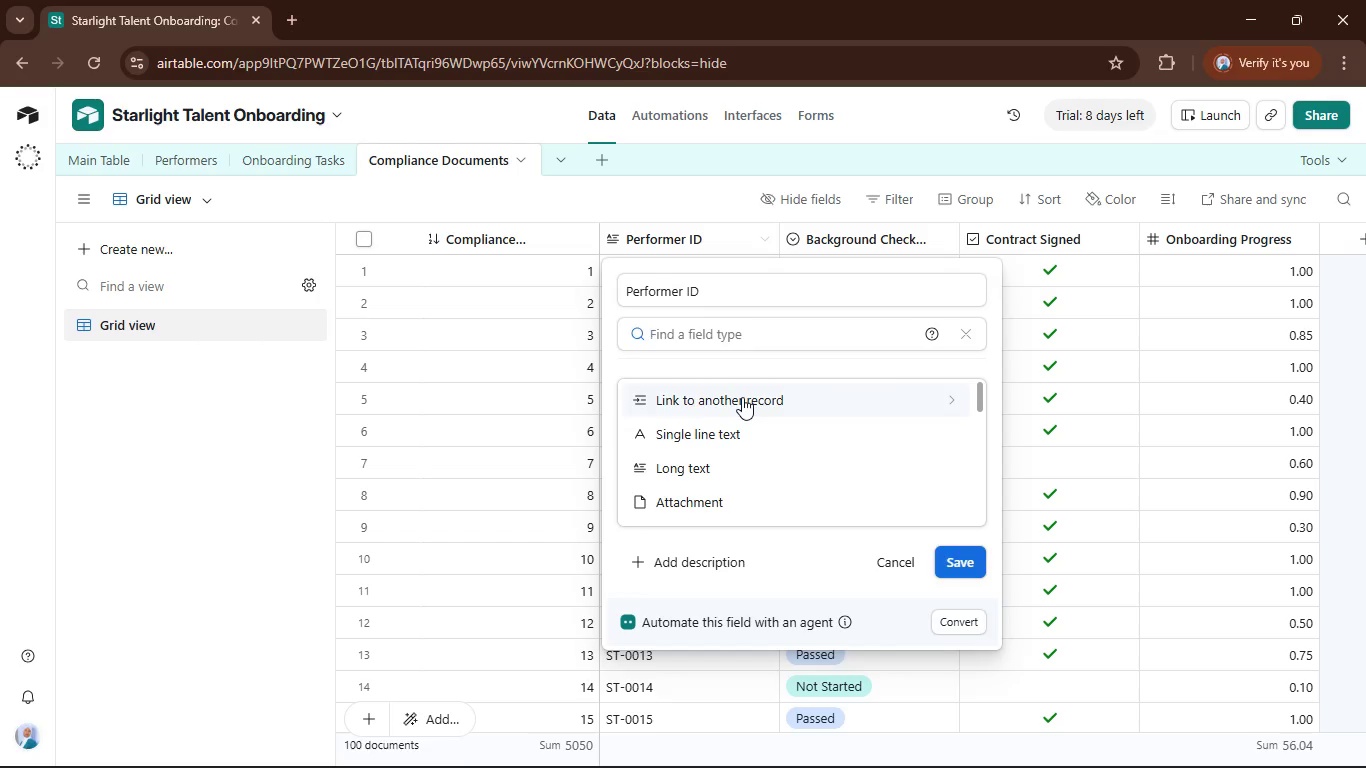 
left_click([742, 397])
 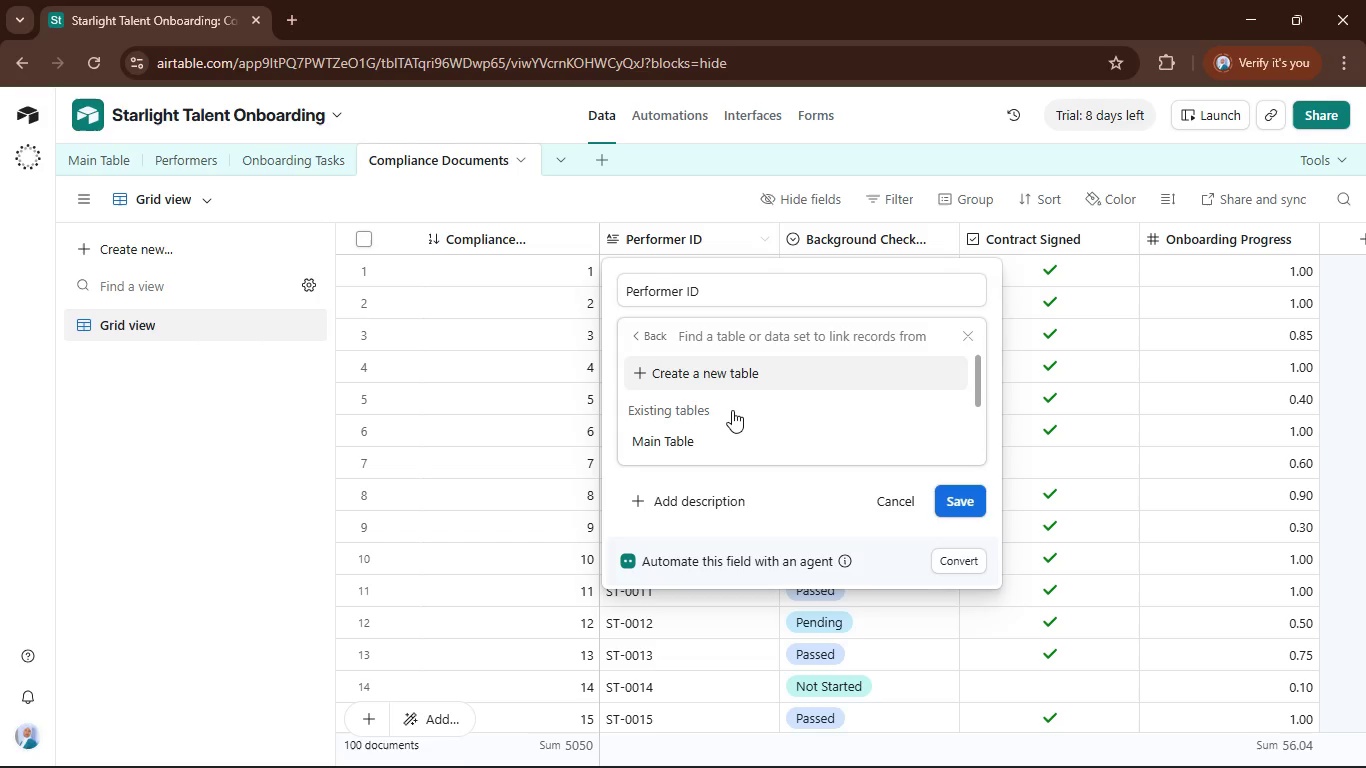 
scroll: coordinate [732, 410], scroll_direction: down, amount: 2.0
 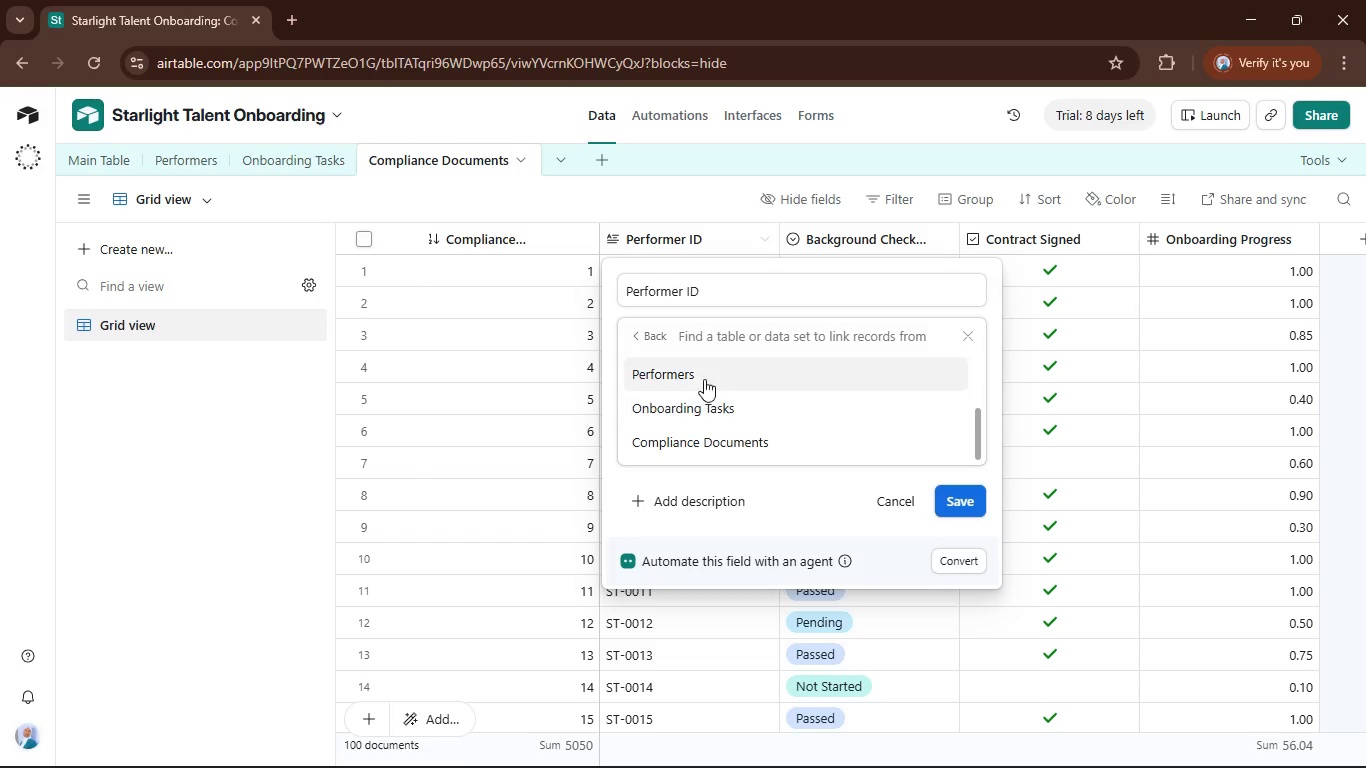 
left_click([703, 376])
 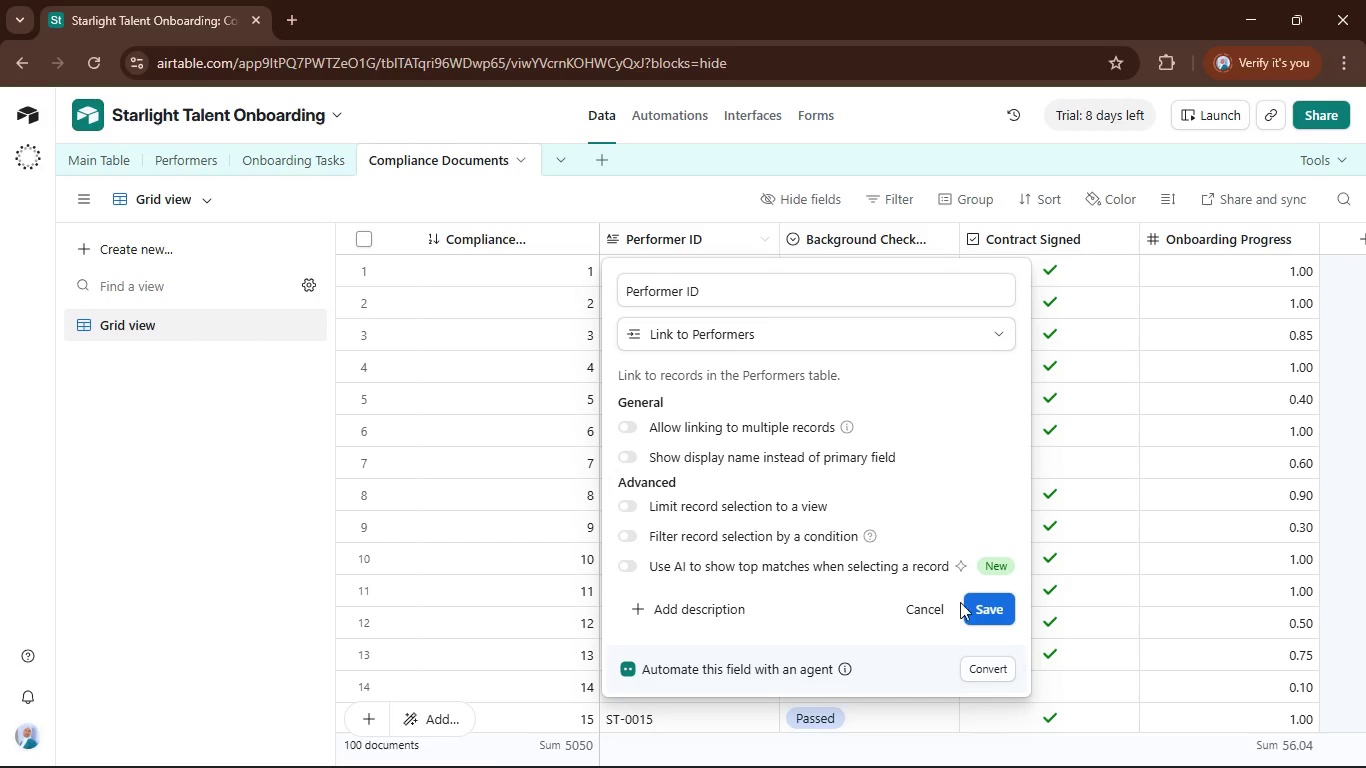 
mouse_move([936, 578])
 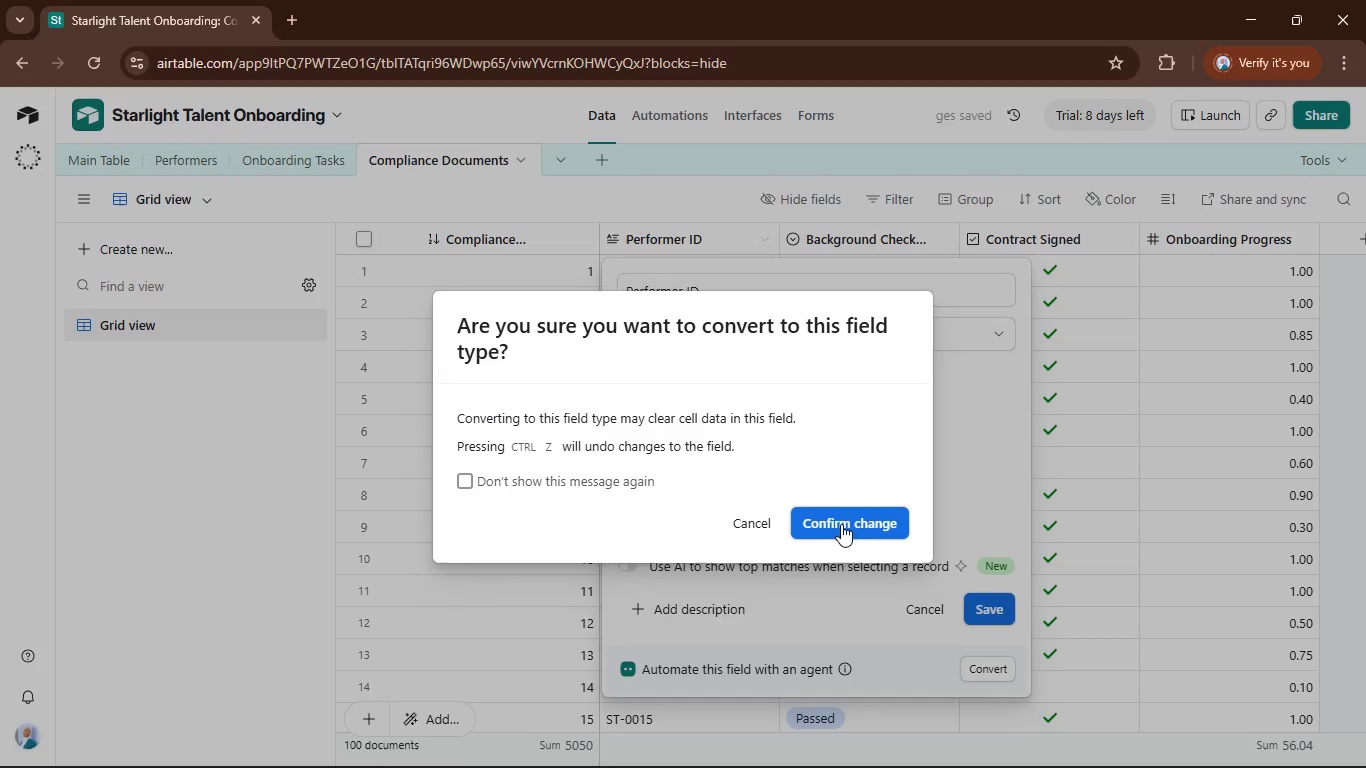 
left_click([841, 524])
 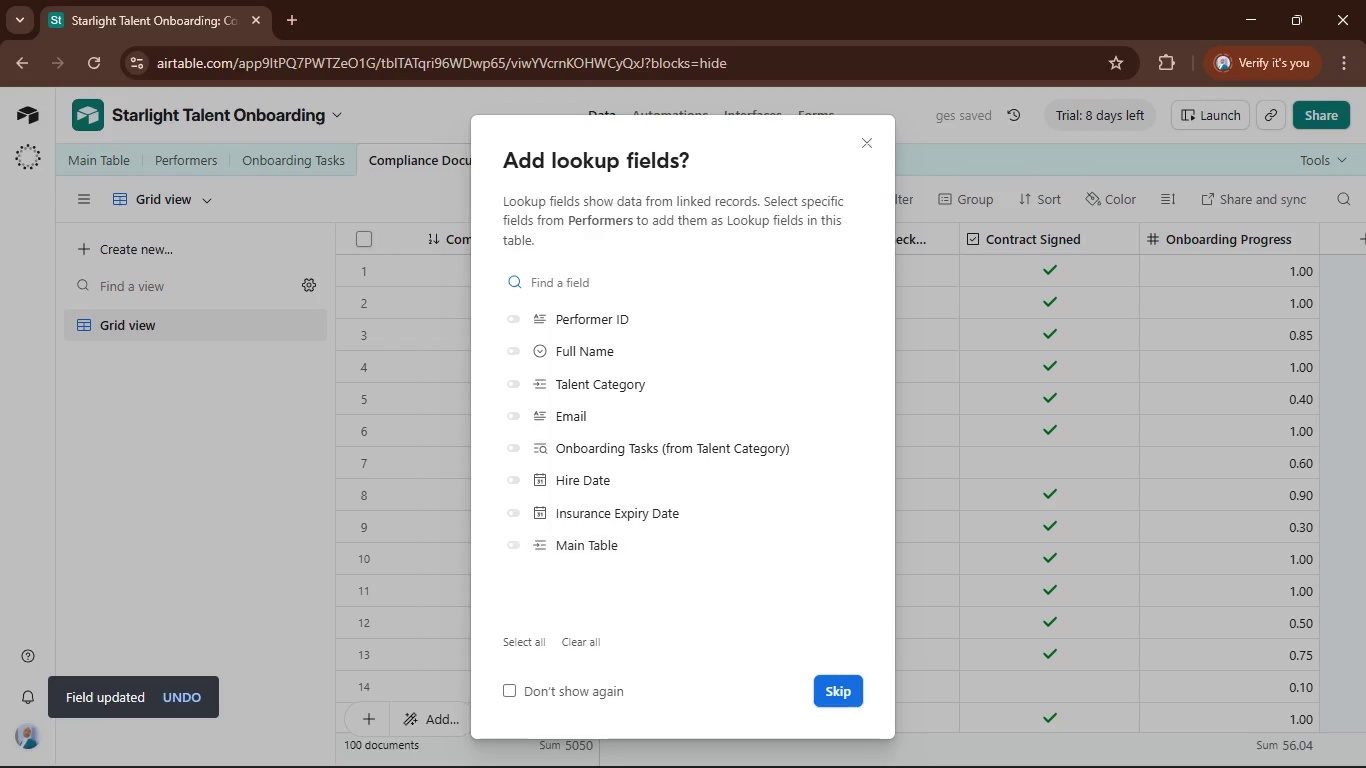 
mouse_move([874, 671])
 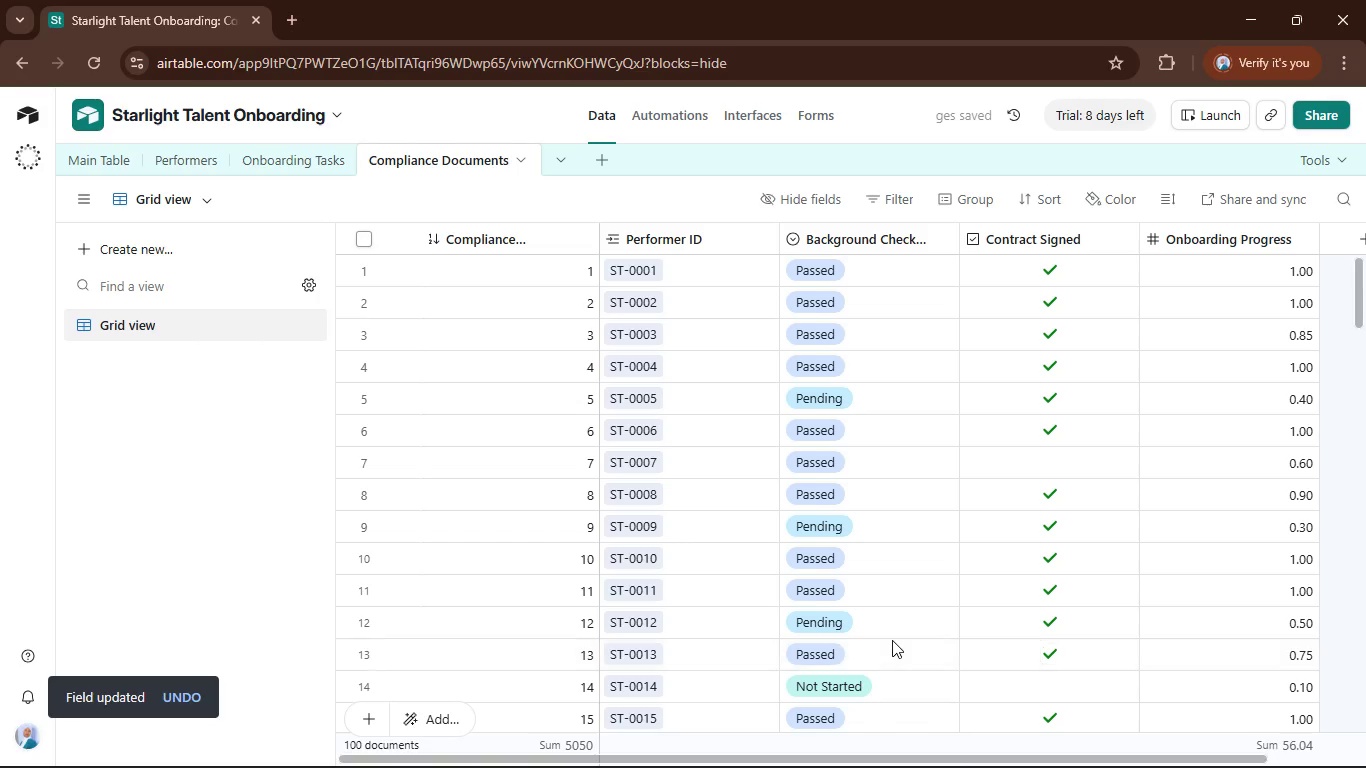 
scroll: coordinate [910, 638], scroll_direction: up, amount: 8.0
 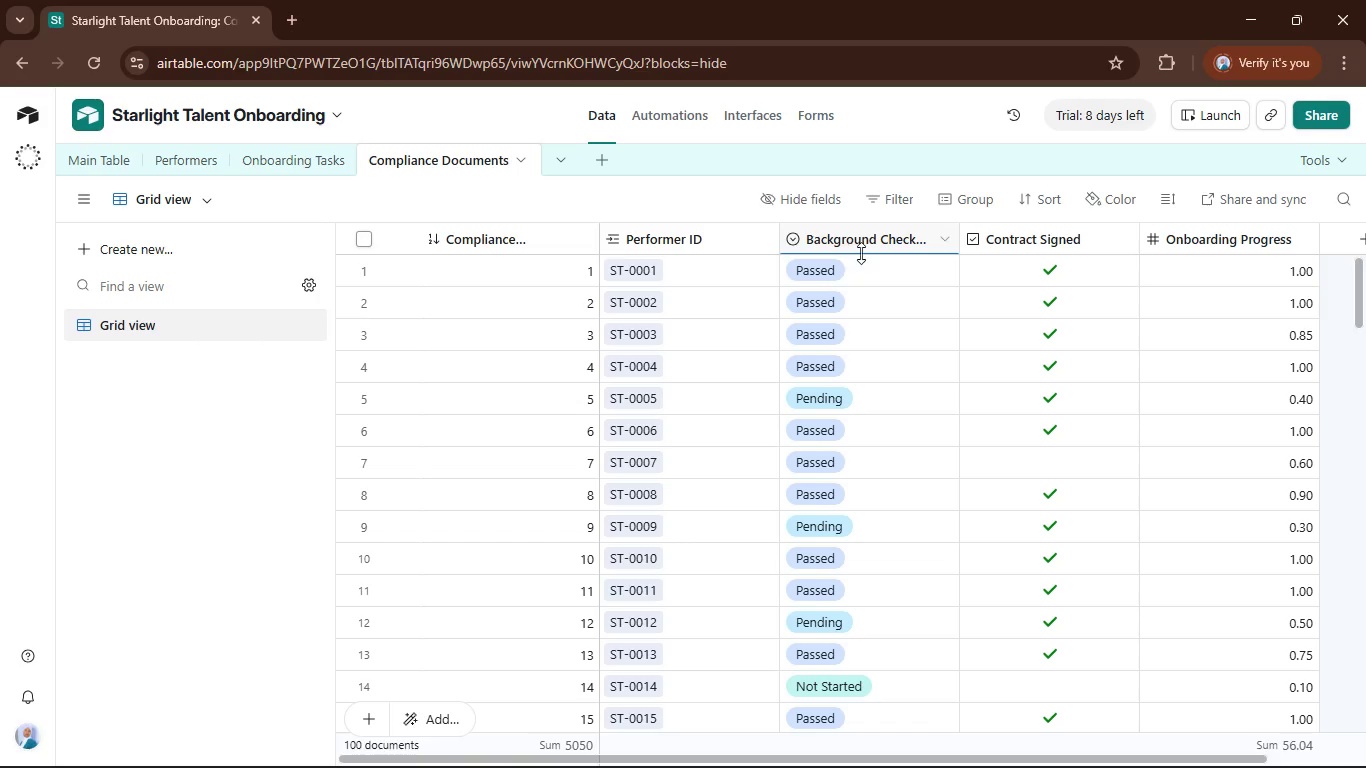 
wait(15.79)
 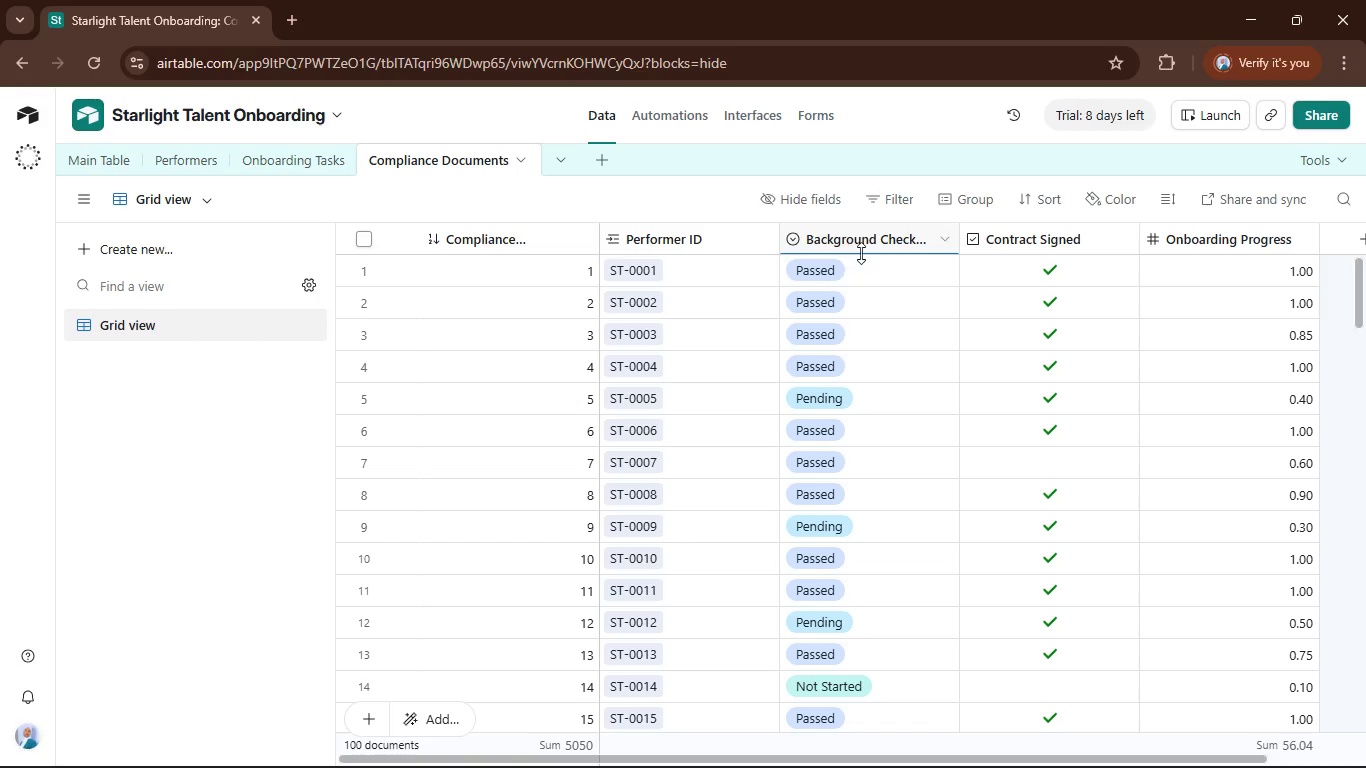 
left_click([866, 746])